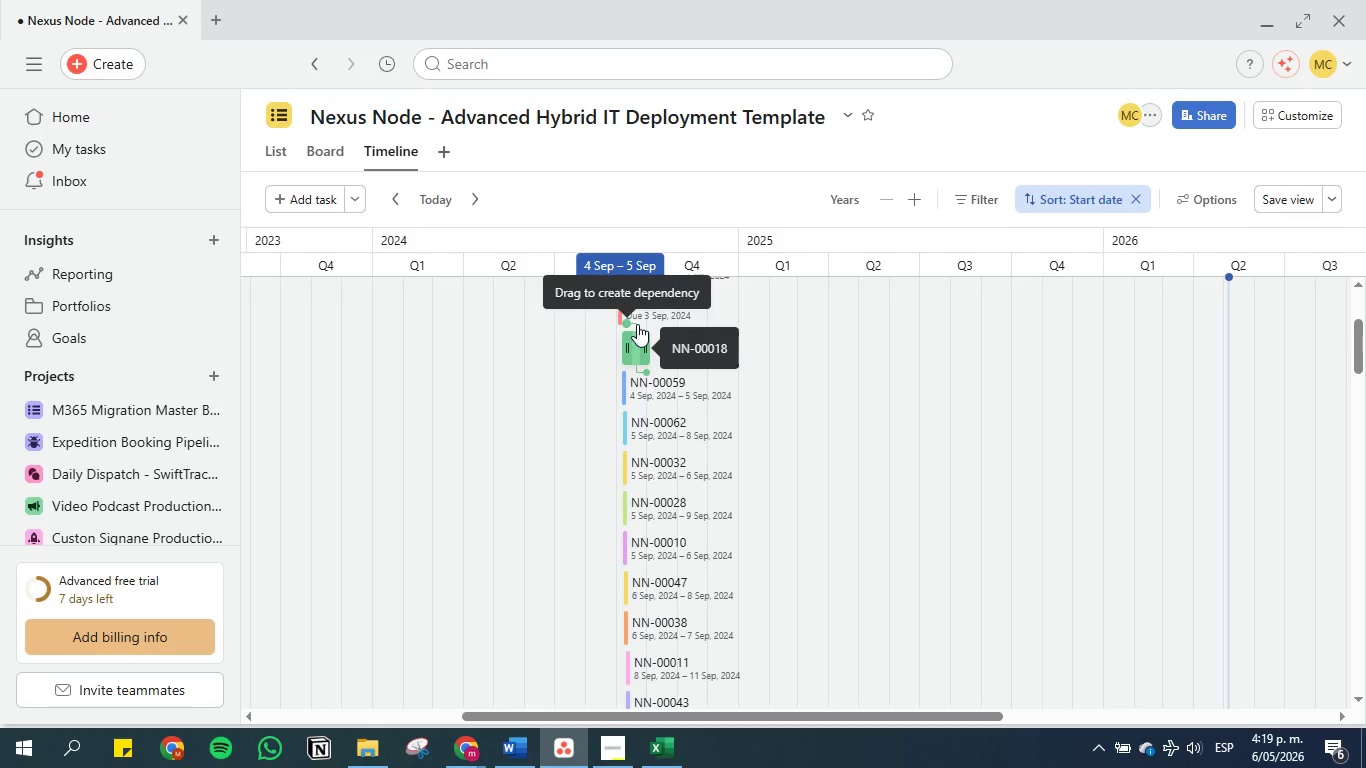 
wait(7.13)
 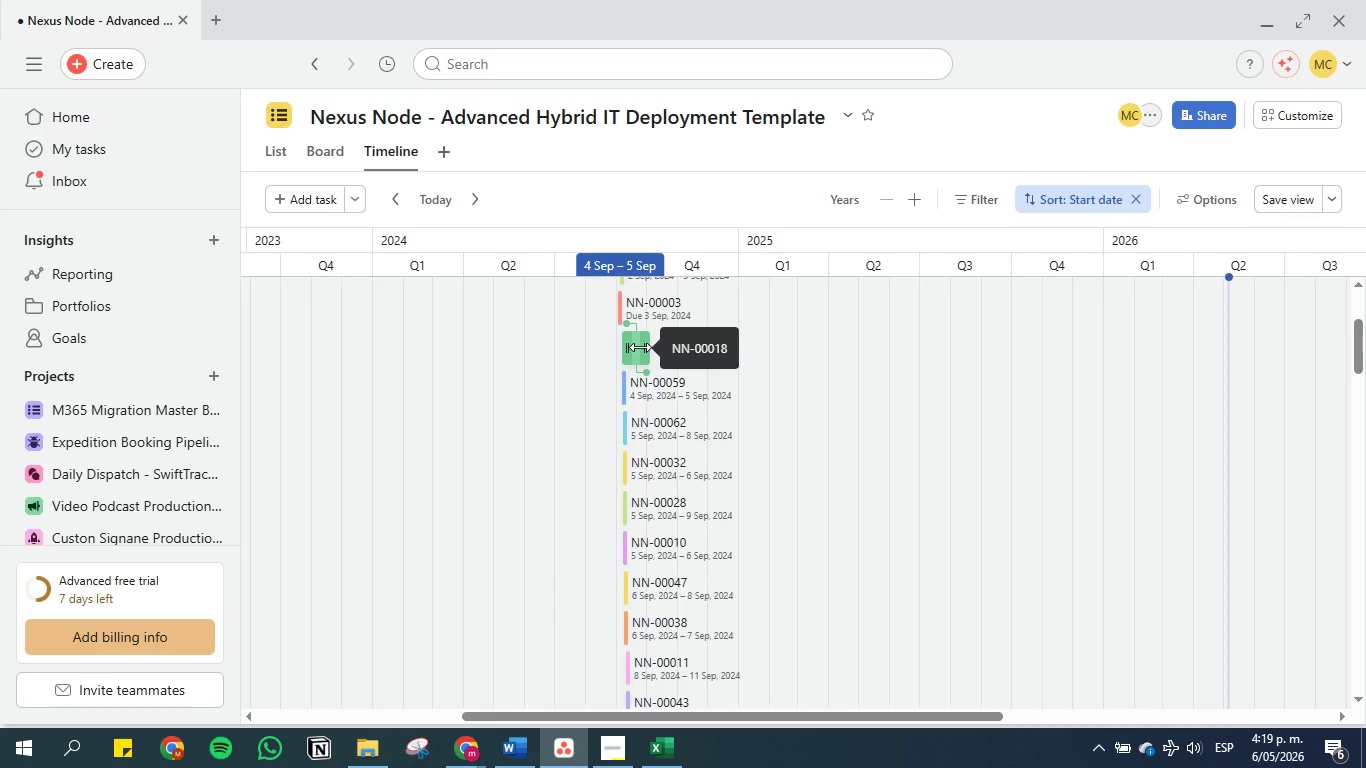 
left_click_drag(start_coordinate=[637, 324], to_coordinate=[623, 415])
 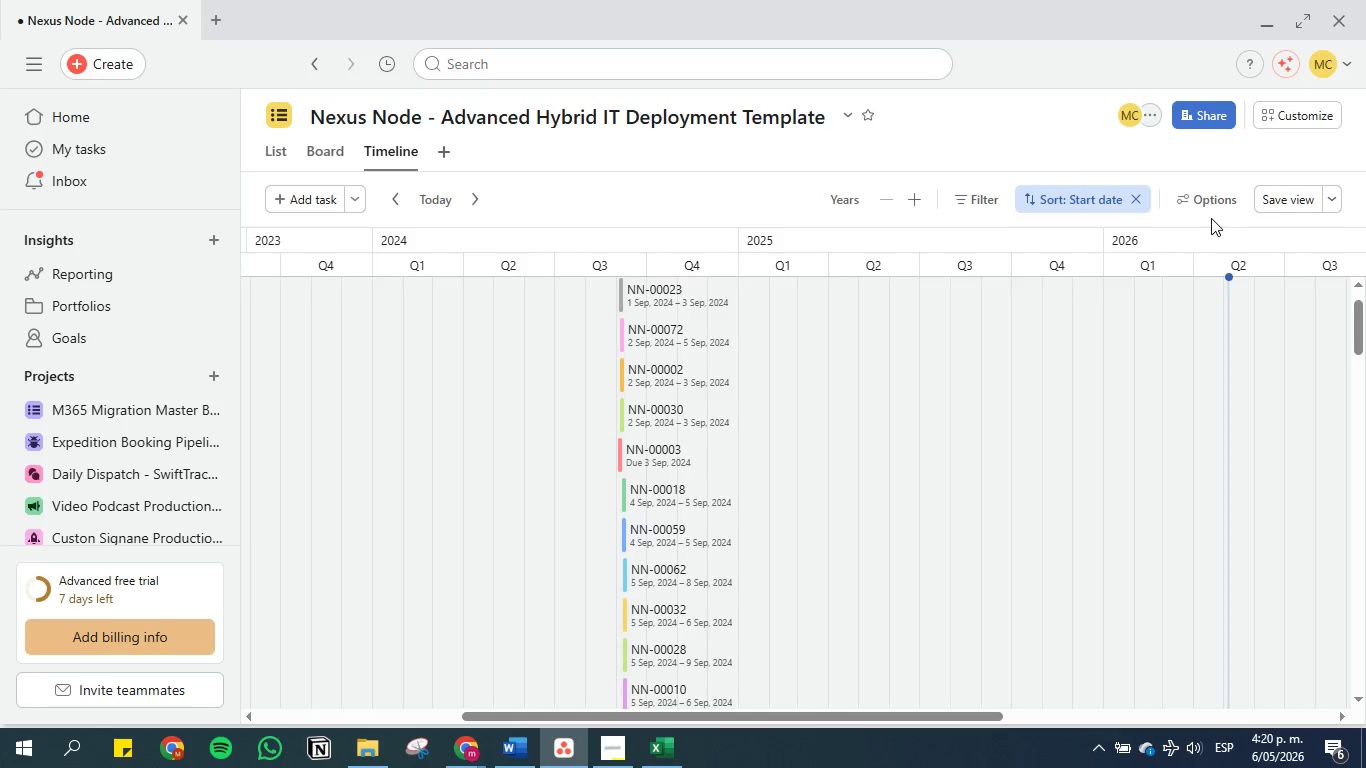 
wait(15.05)
 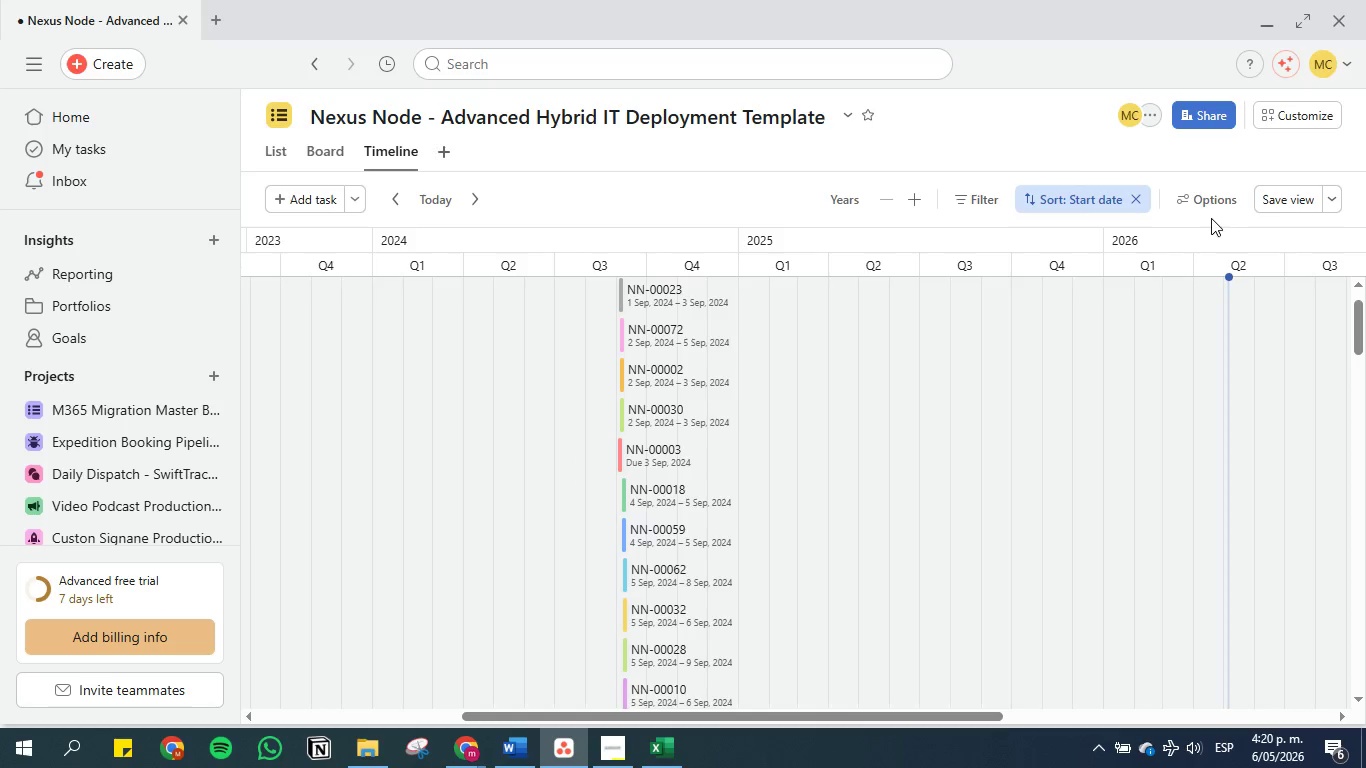 
left_click([512, 742])
 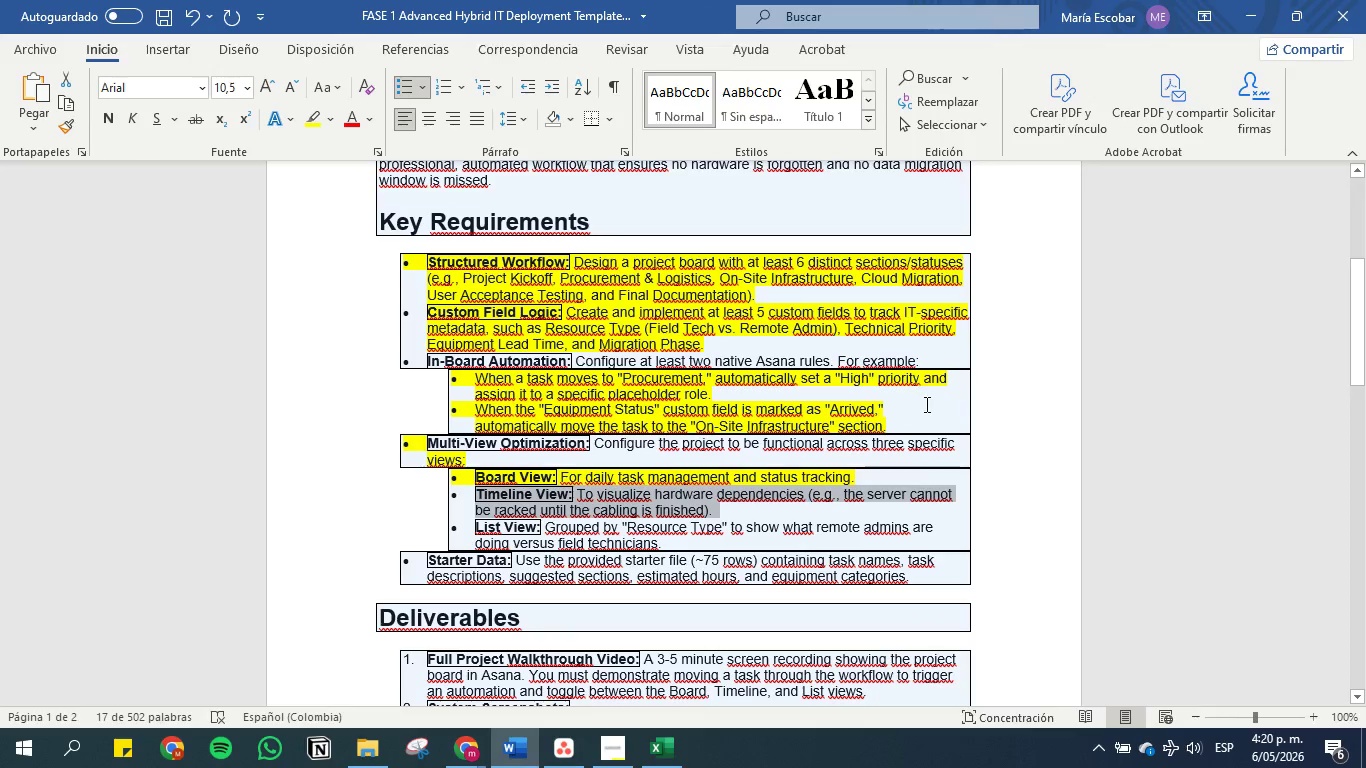 
wait(7.72)
 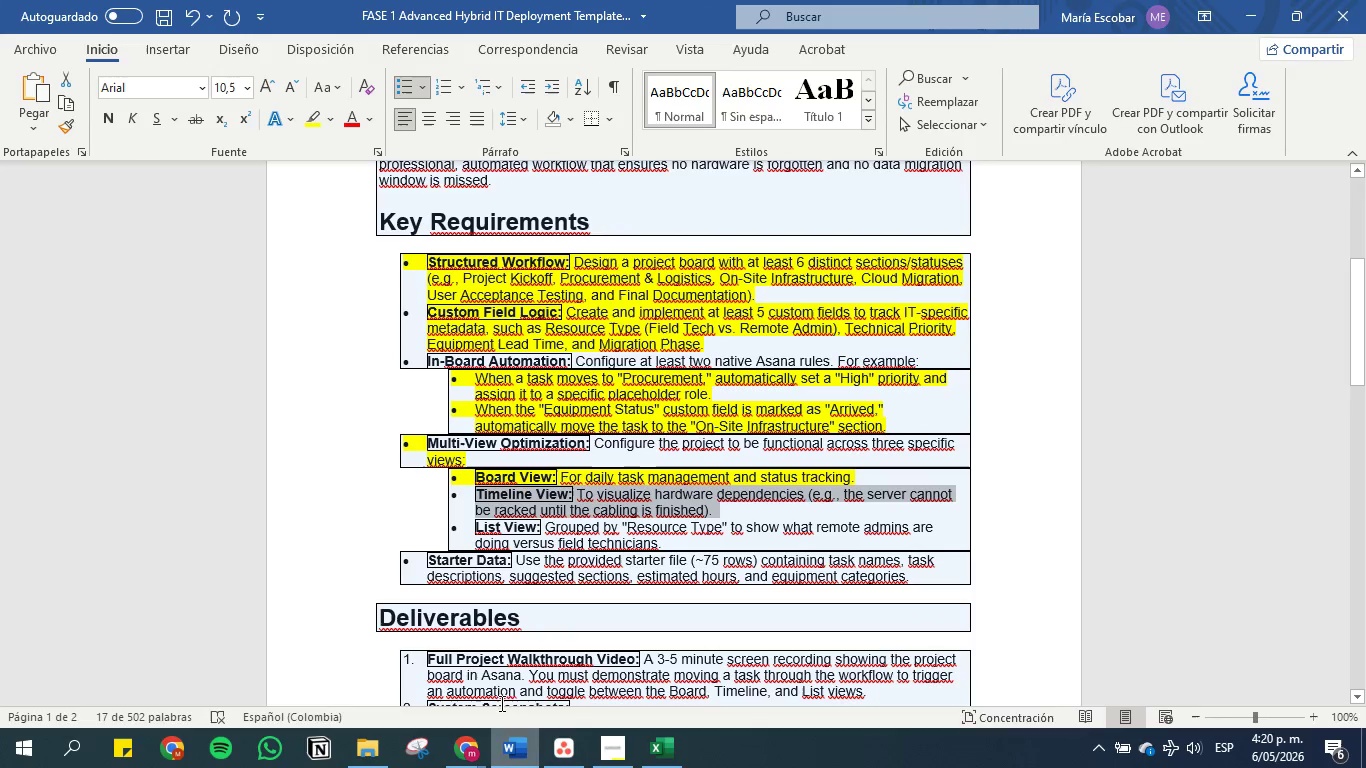 
left_click([703, 505])
 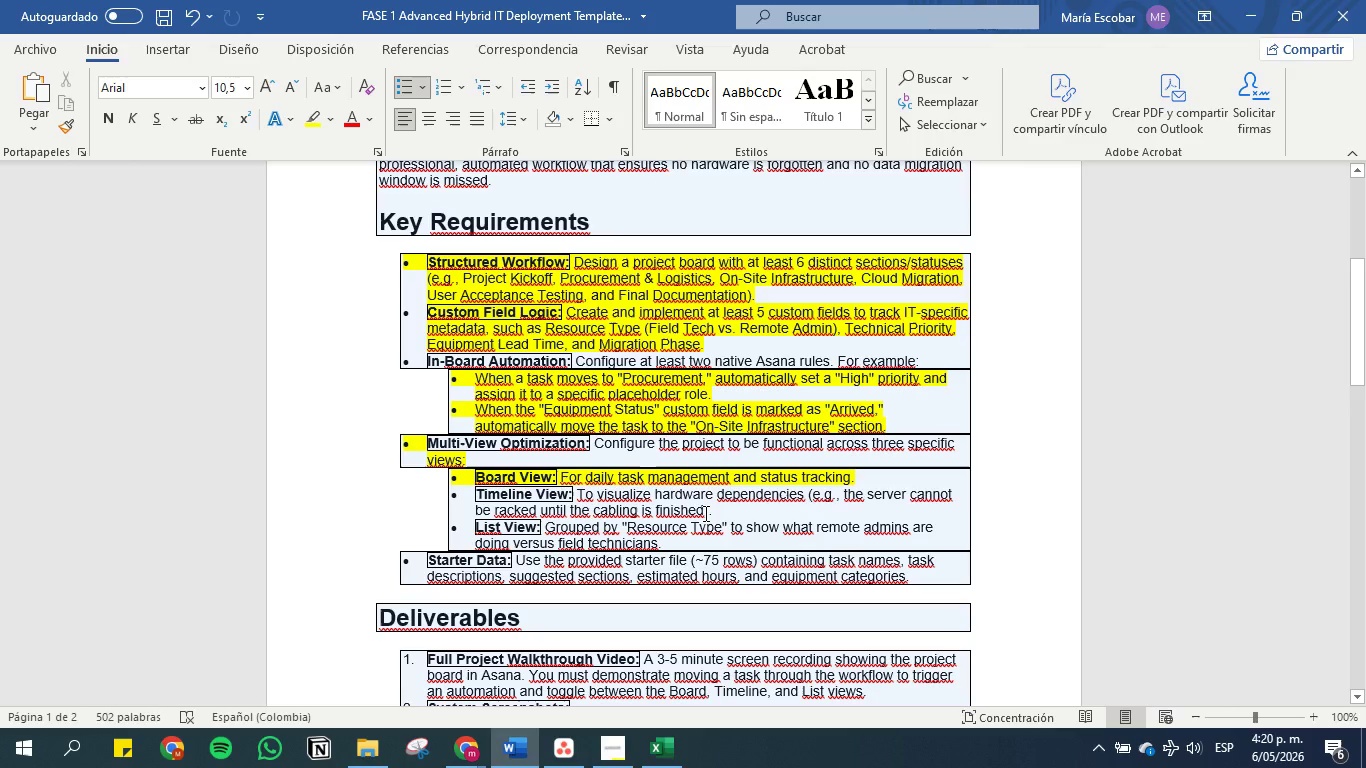 
left_click_drag(start_coordinate=[704, 513], to_coordinate=[815, 496])
 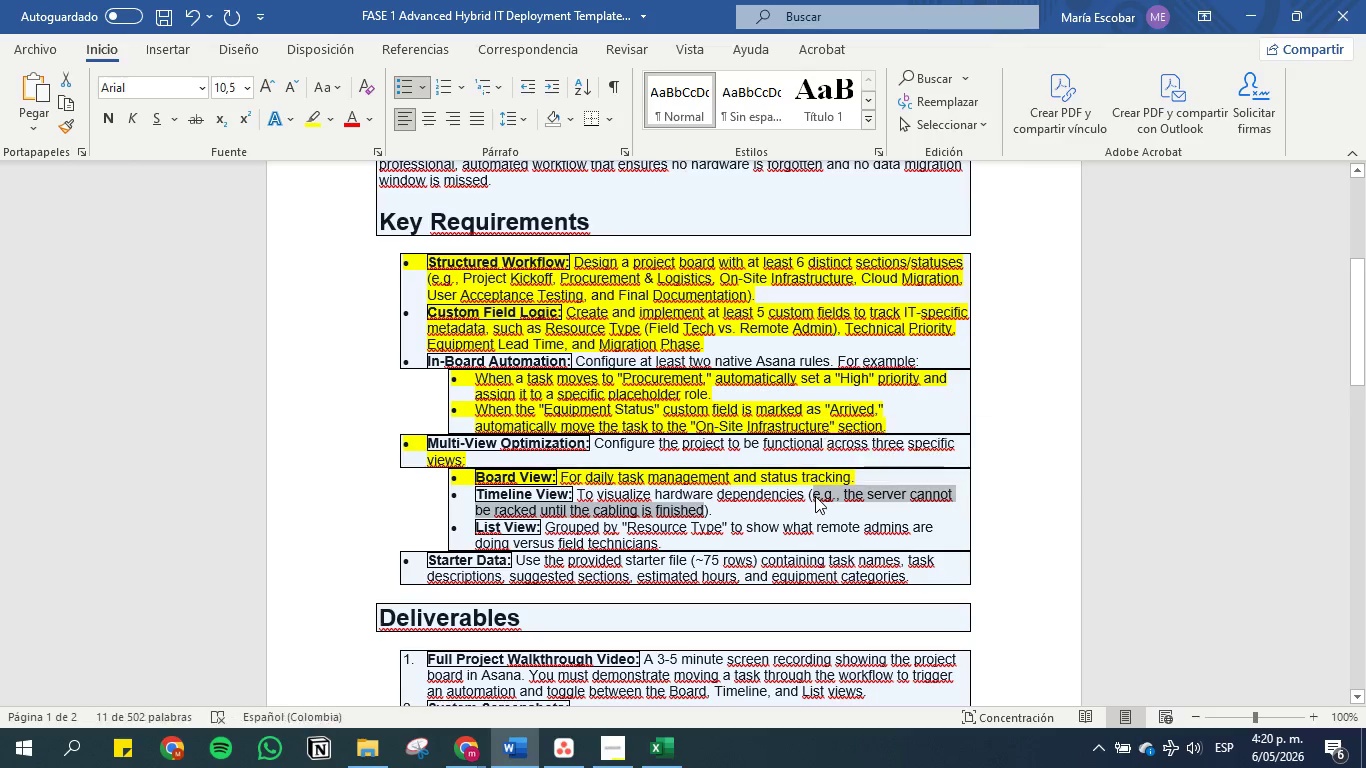 
hold_key(key=ControlLeft, duration=1.01)
 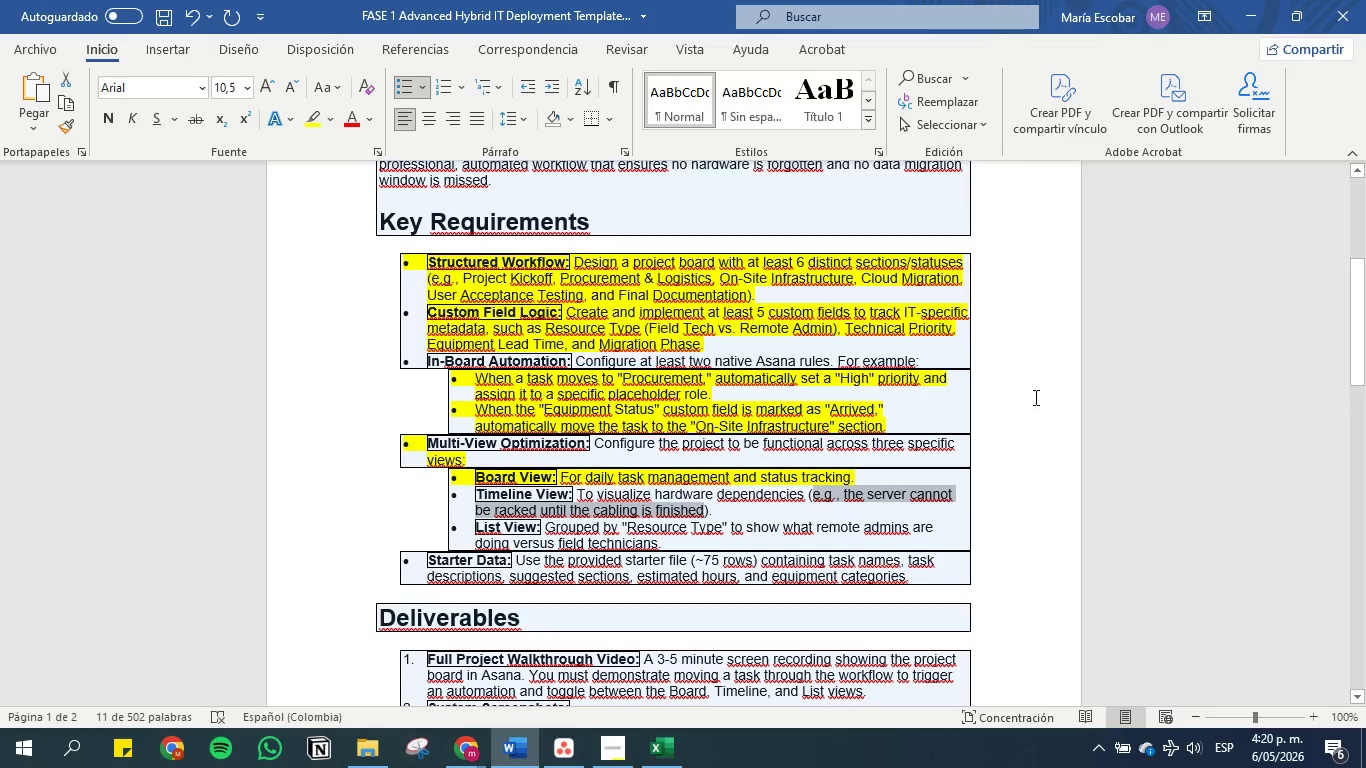 
hold_key(key=C, duration=0.34)
 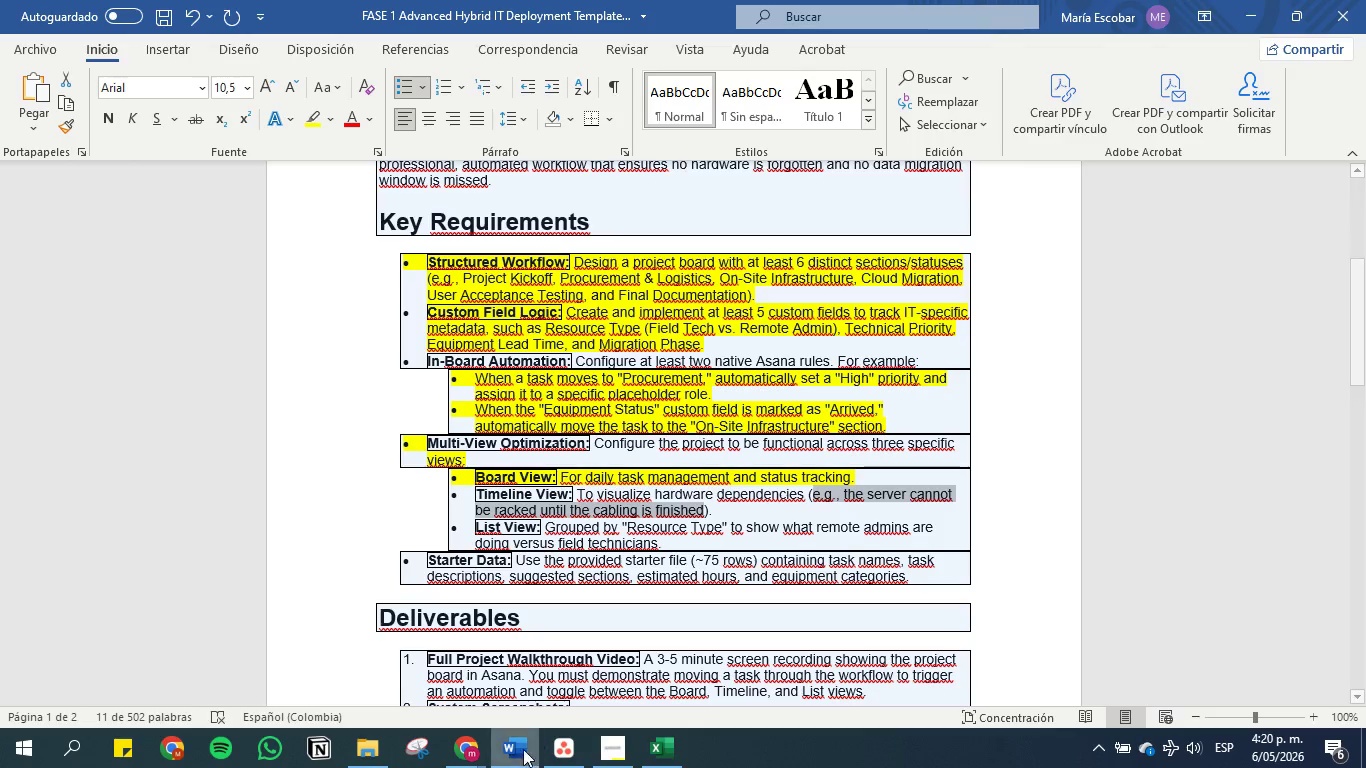 
left_click([669, 744])
 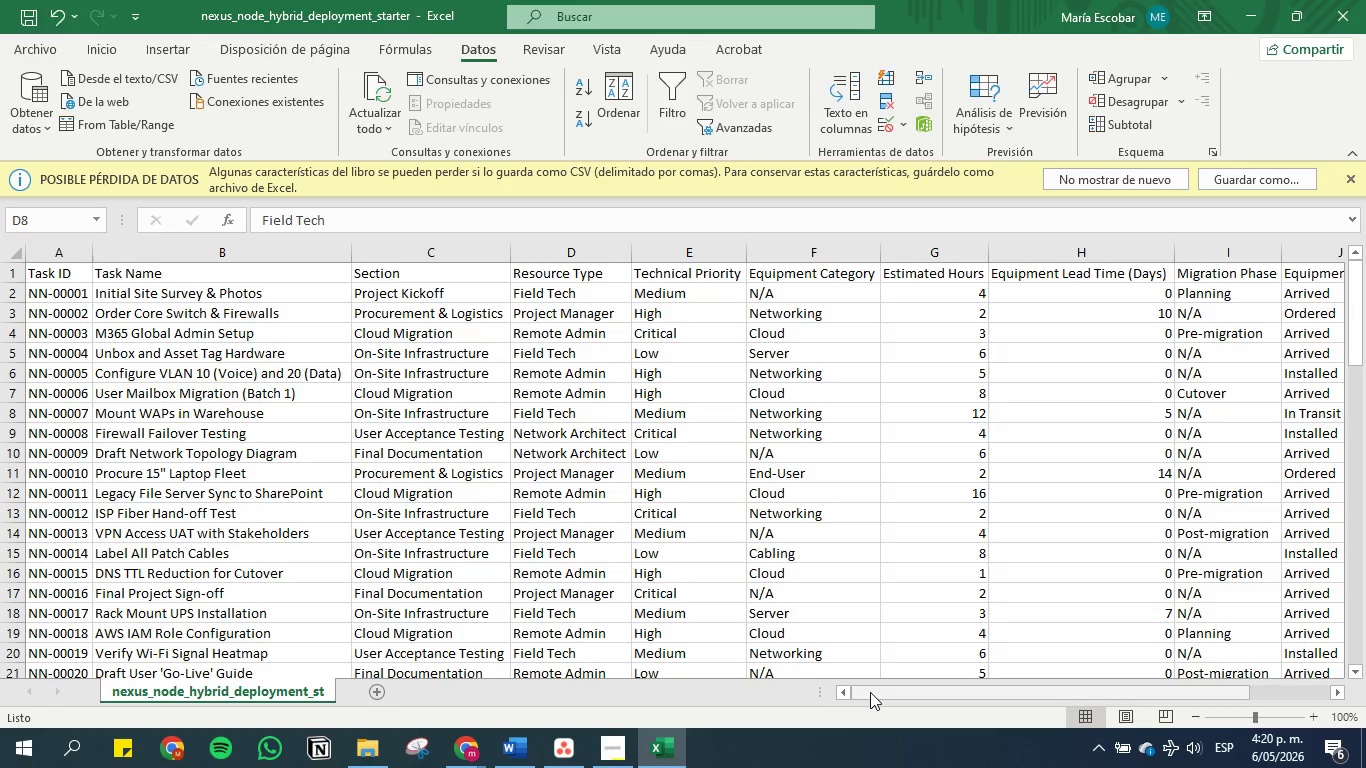 
wait(6.01)
 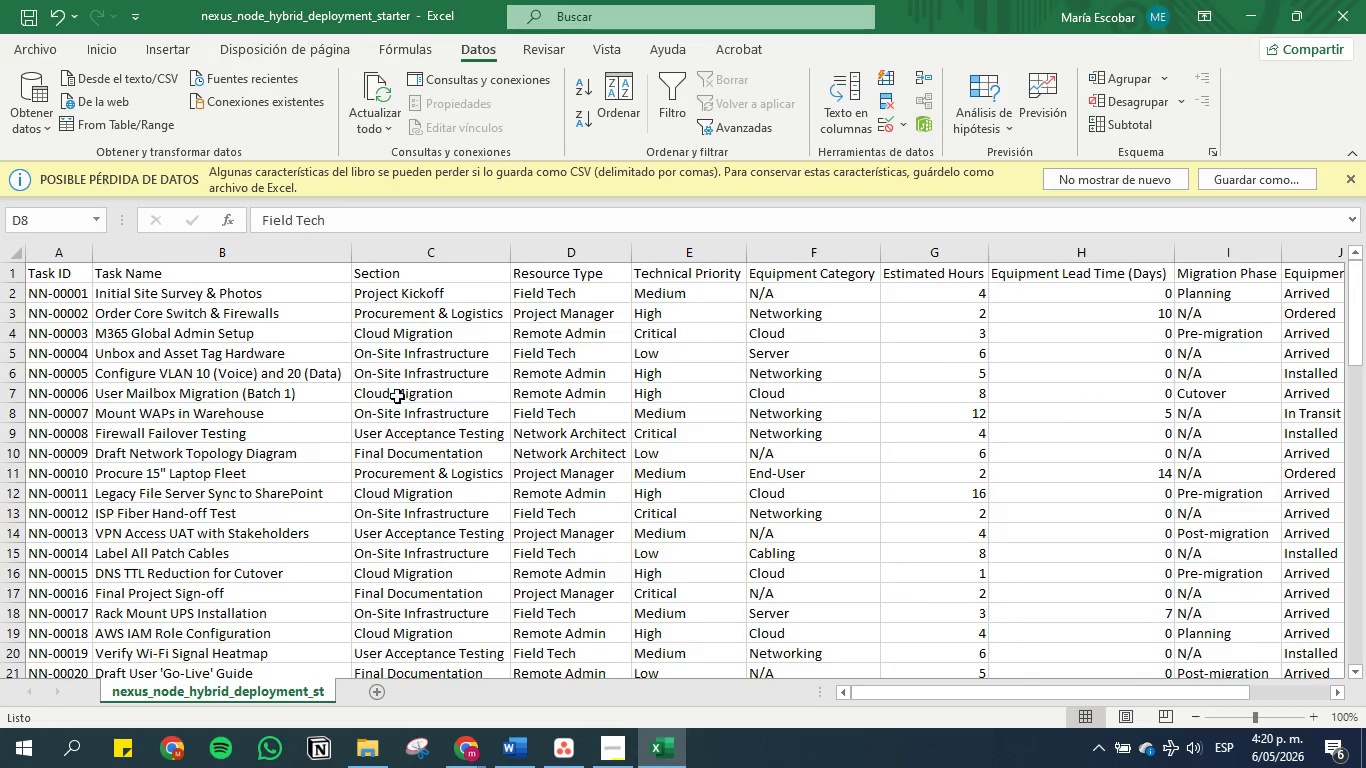 
left_click_drag(start_coordinate=[872, 692], to_coordinate=[995, 682])
 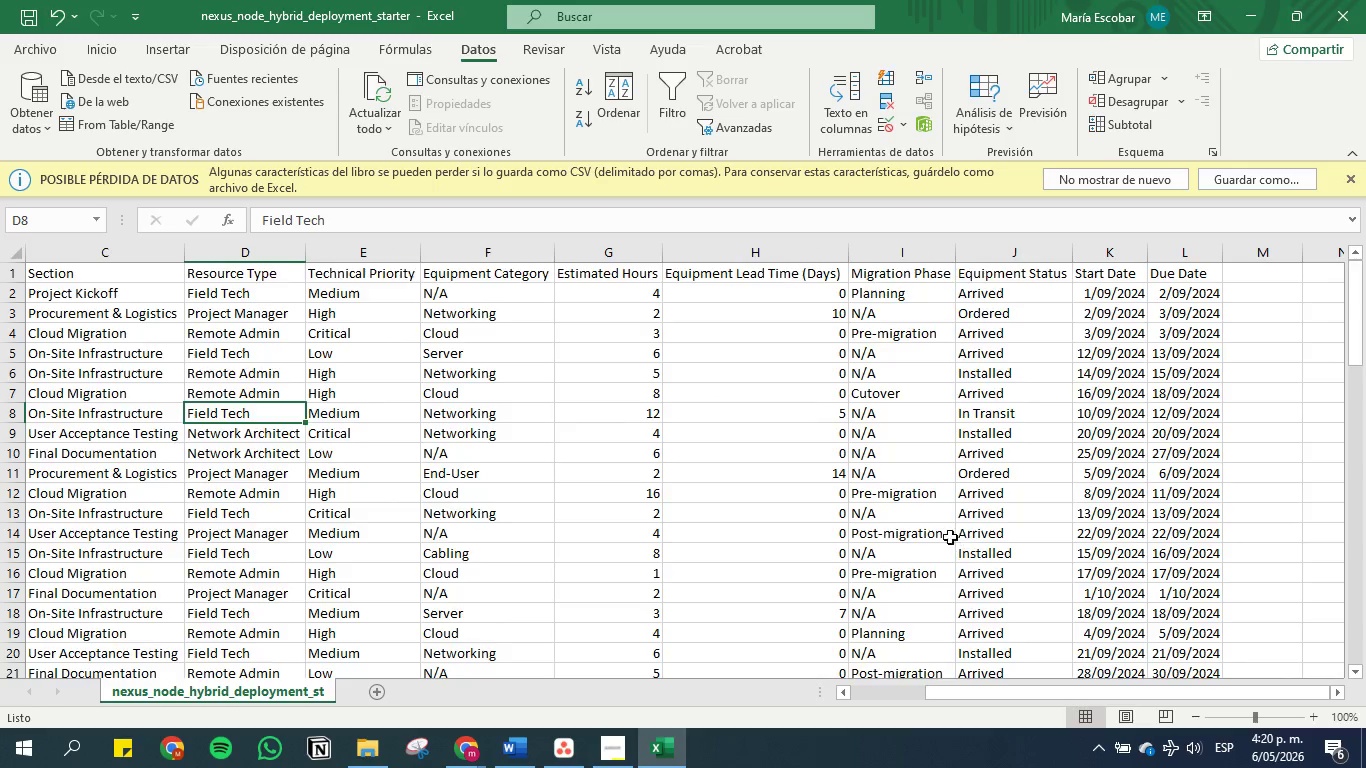 
scroll: coordinate [263, 552], scroll_direction: down, amount: 12.0
 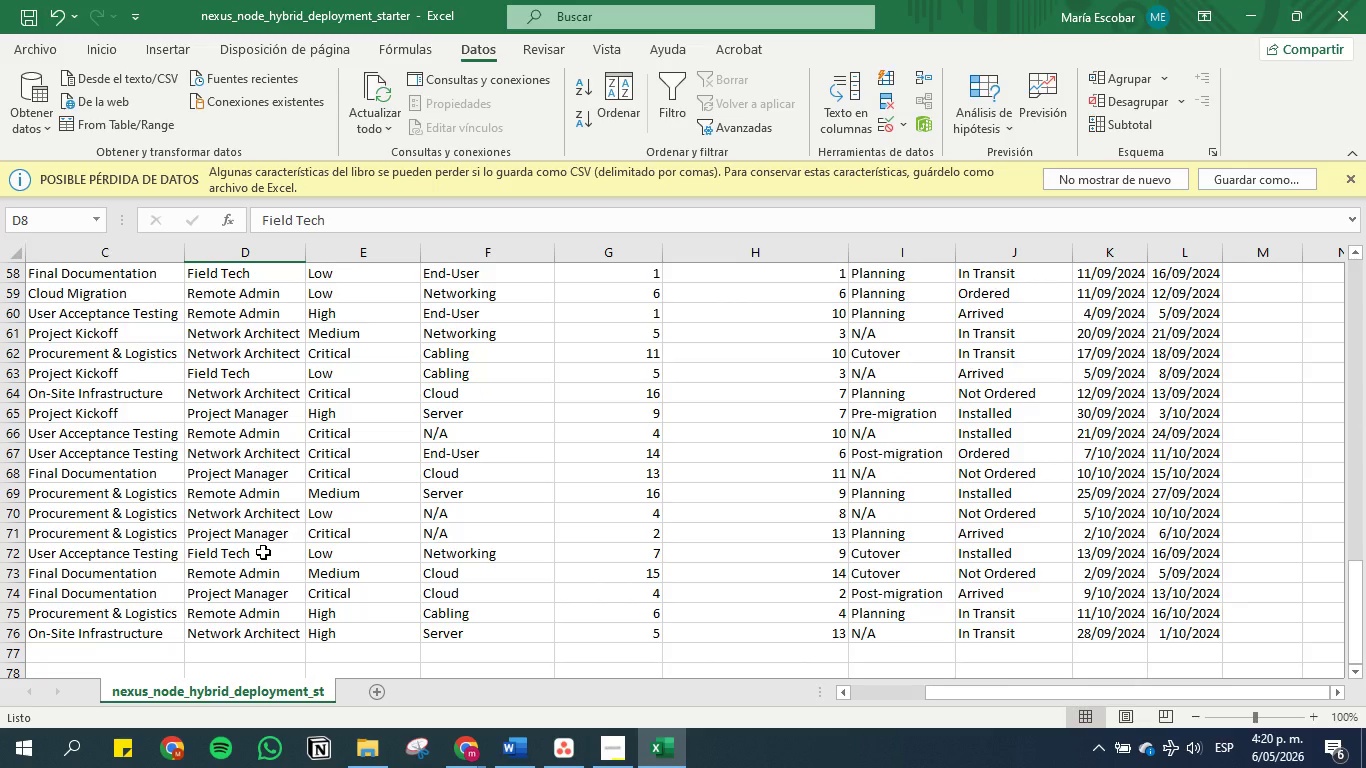 
scroll: coordinate [263, 552], scroll_direction: up, amount: 1.0
 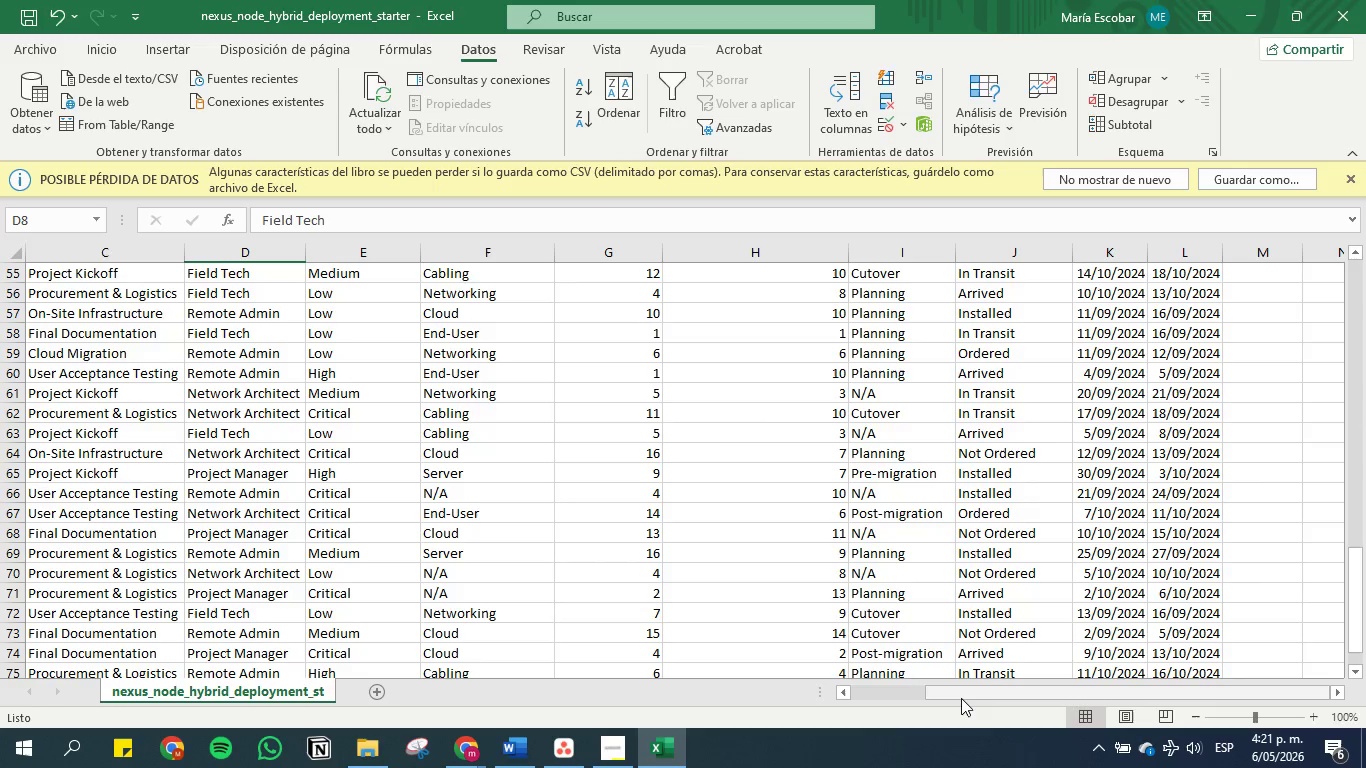 
left_click_drag(start_coordinate=[961, 687], to_coordinate=[851, 682])
 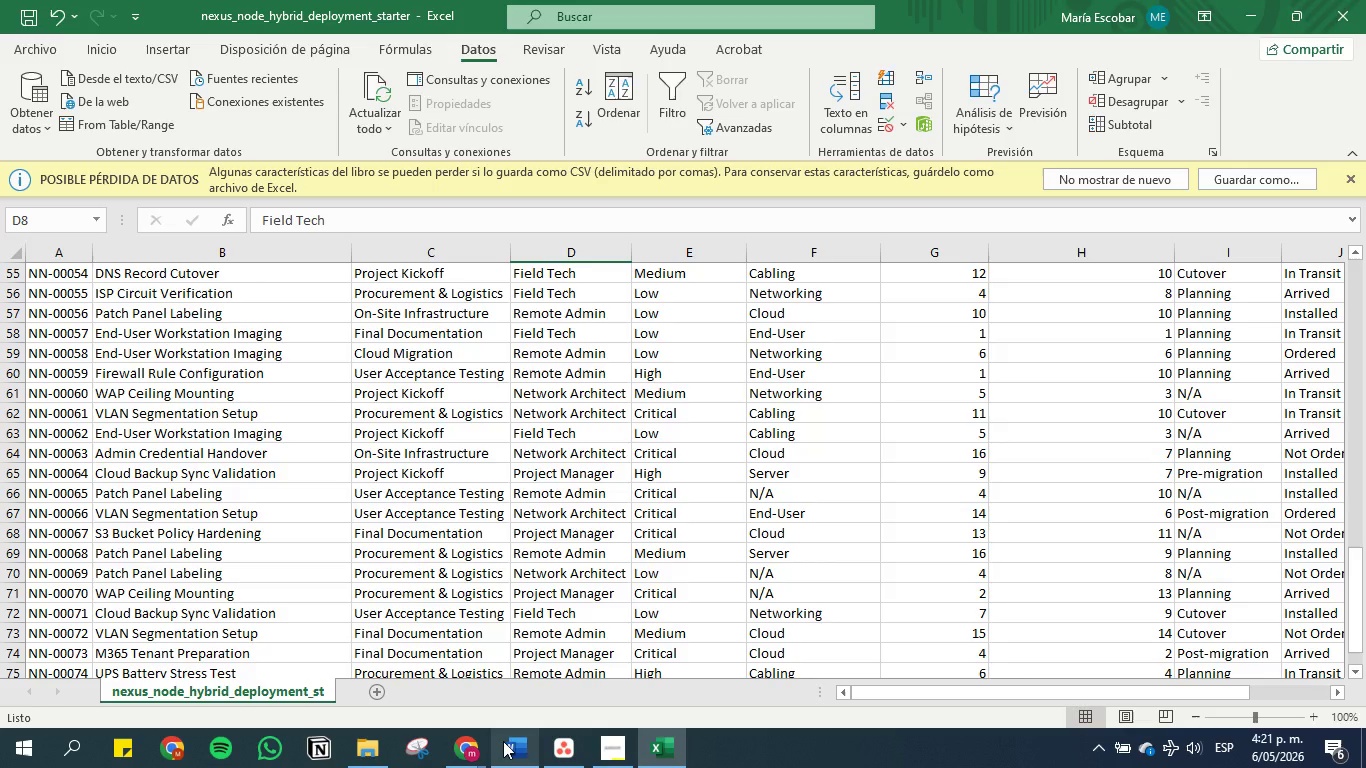 
left_click([503, 741])
 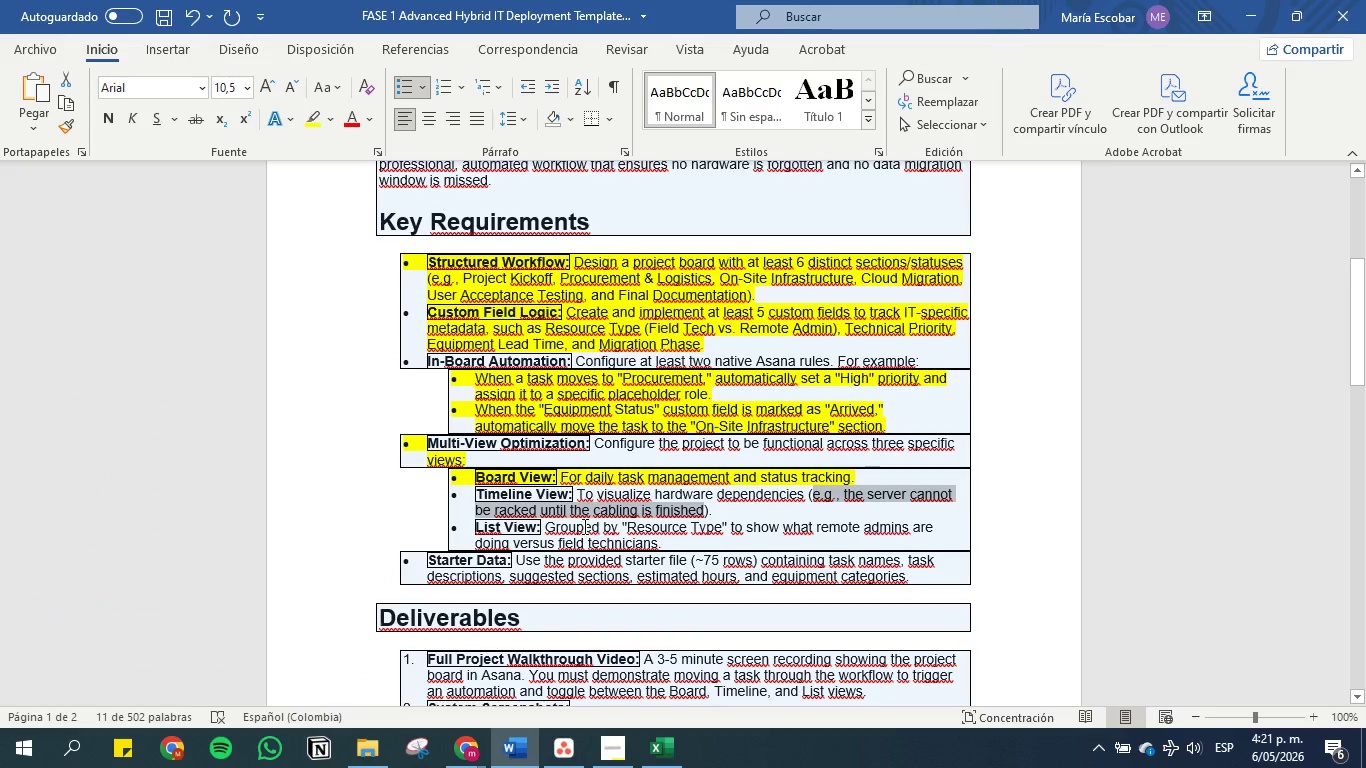 
wait(7.78)
 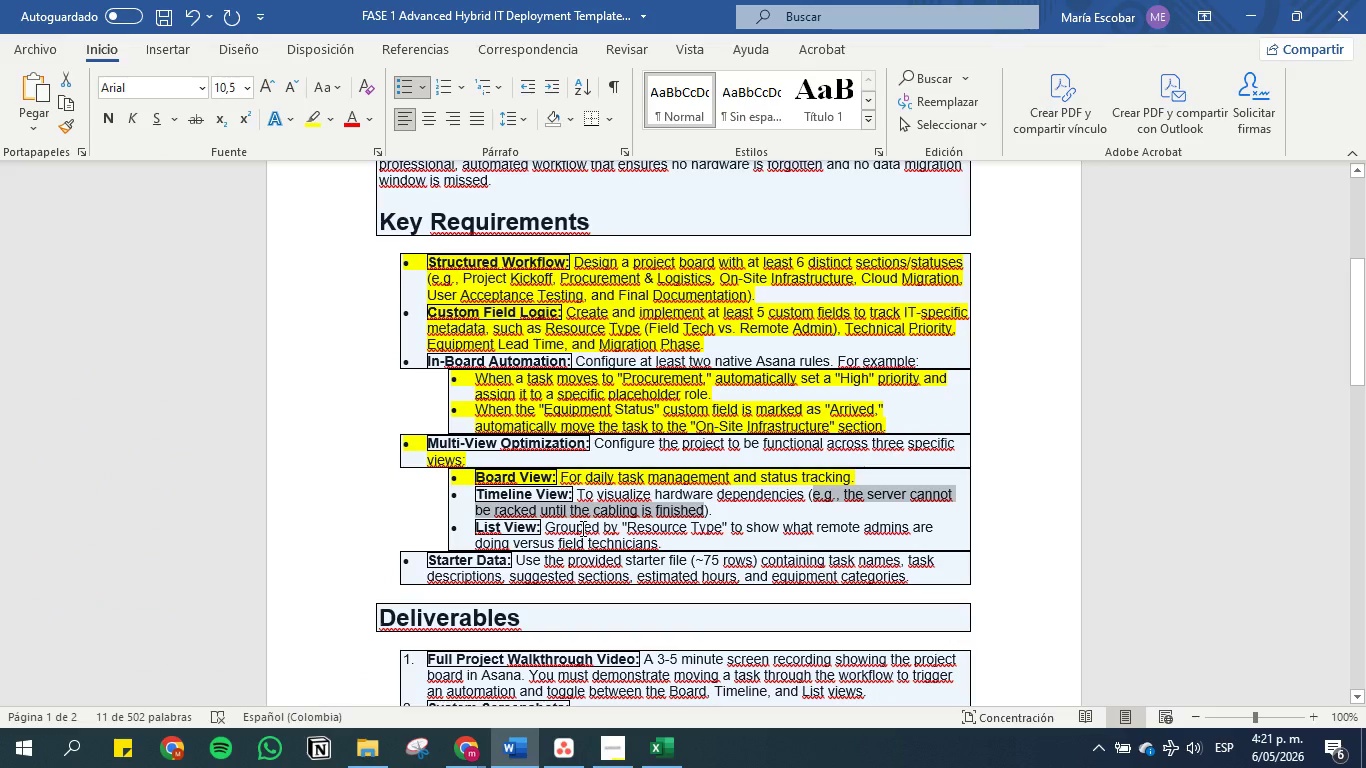 
left_click([1253, 19])
 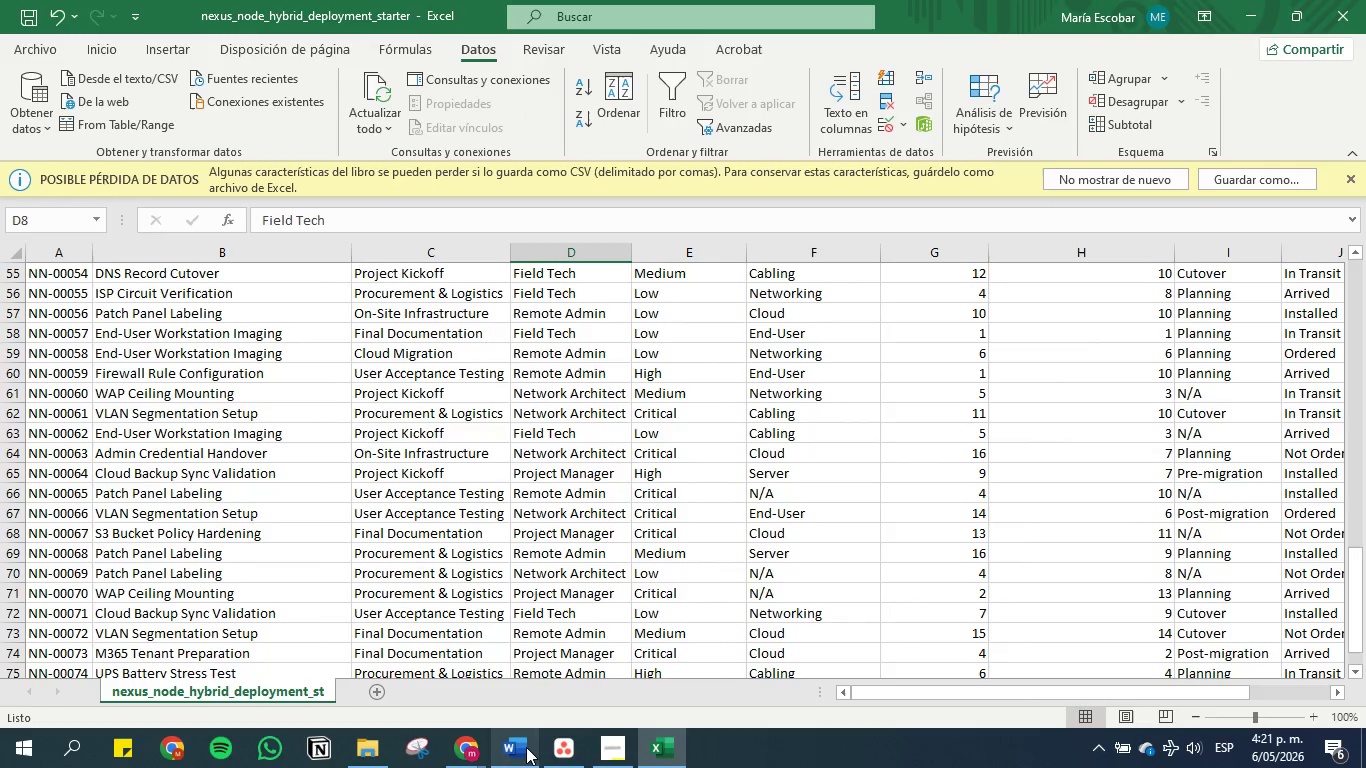 
left_click([559, 742])
 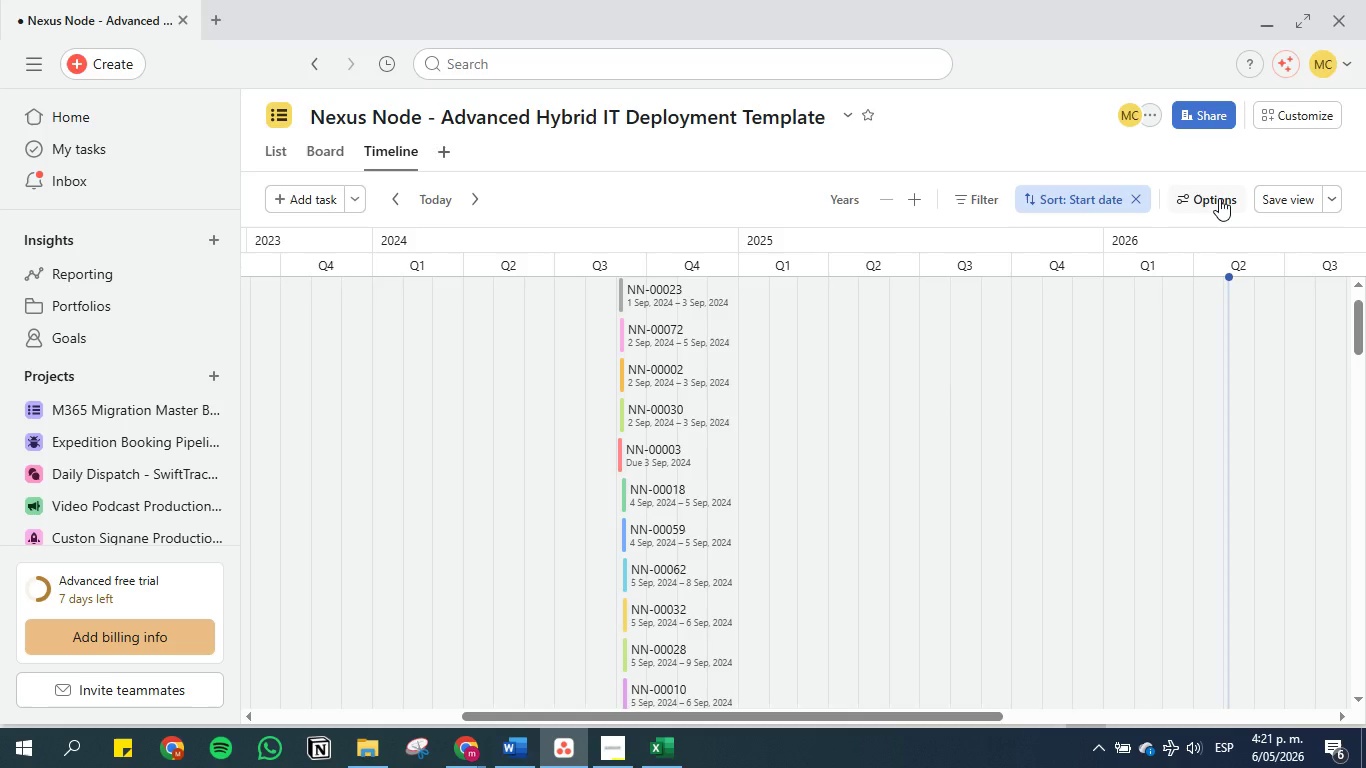 
left_click([1219, 198])
 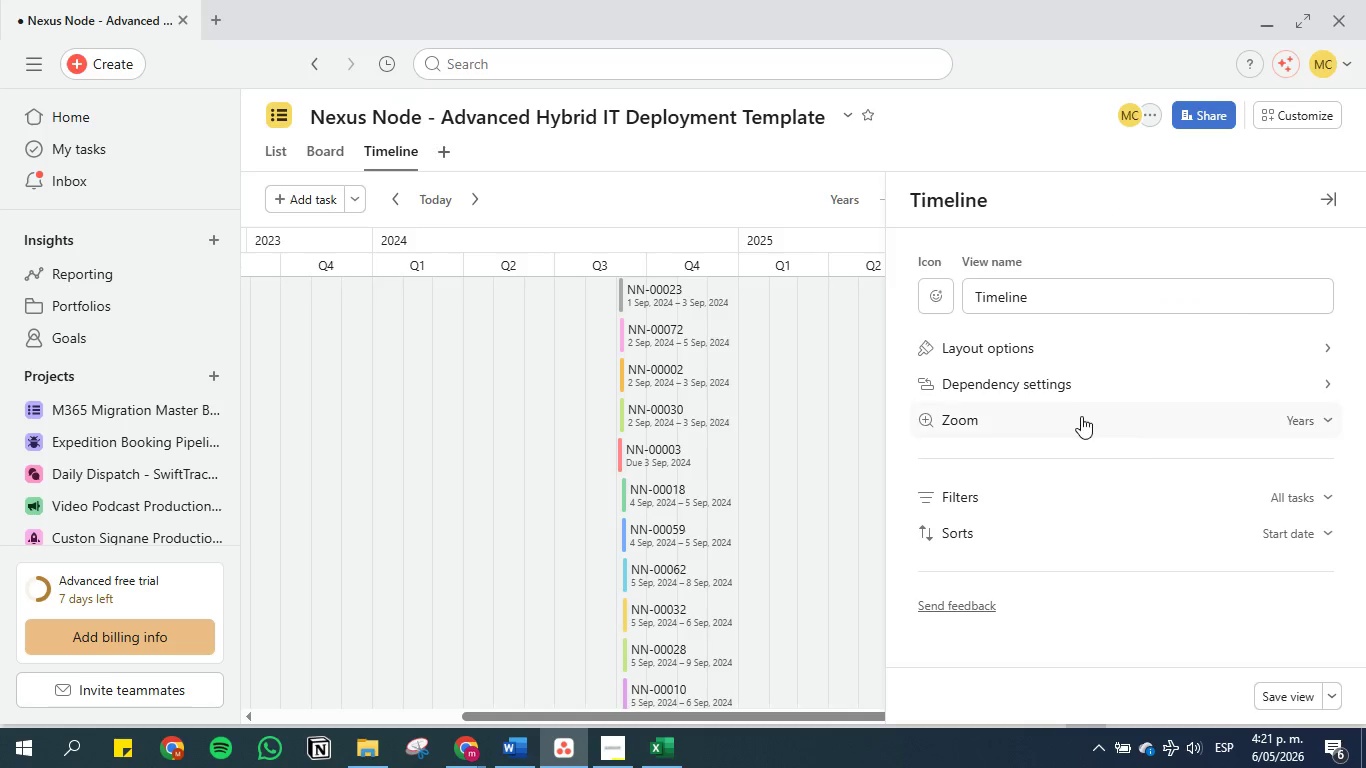 
left_click([1081, 386])
 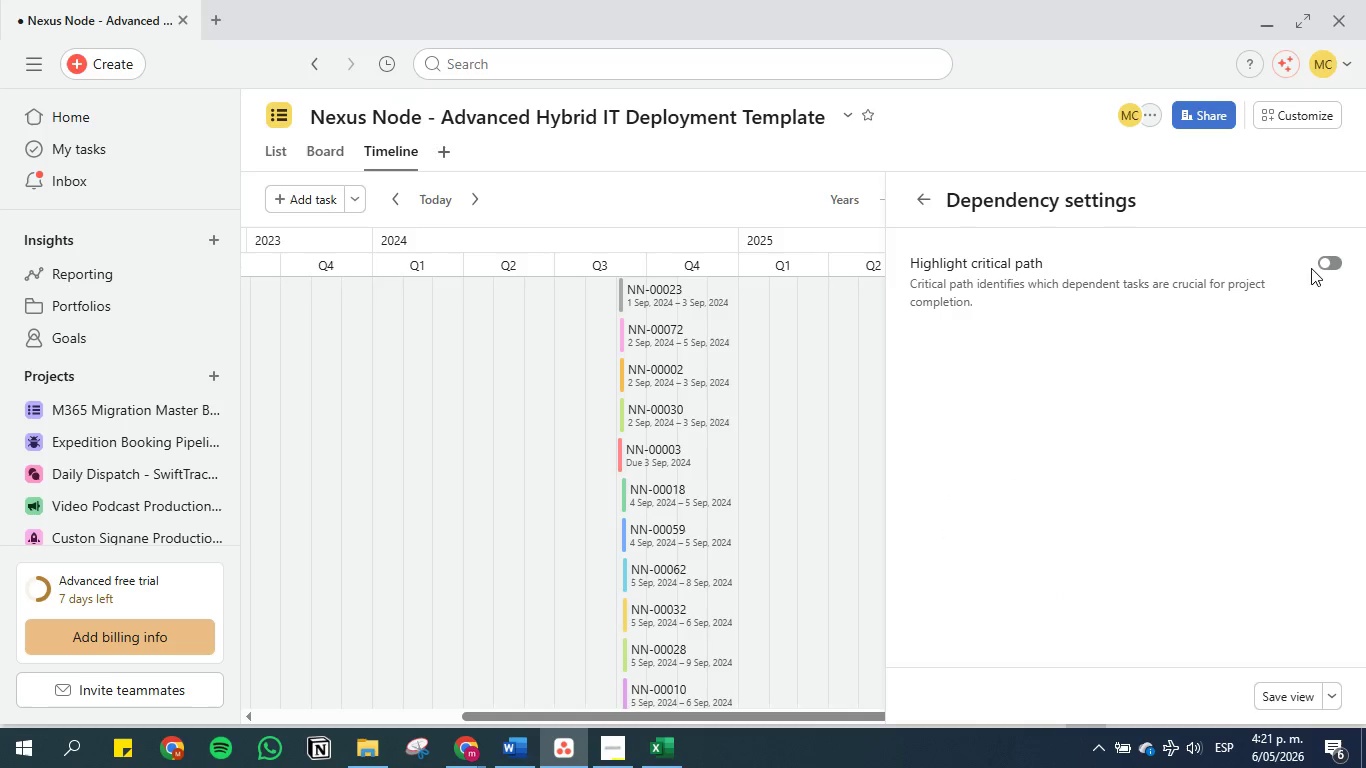 
wait(6.06)
 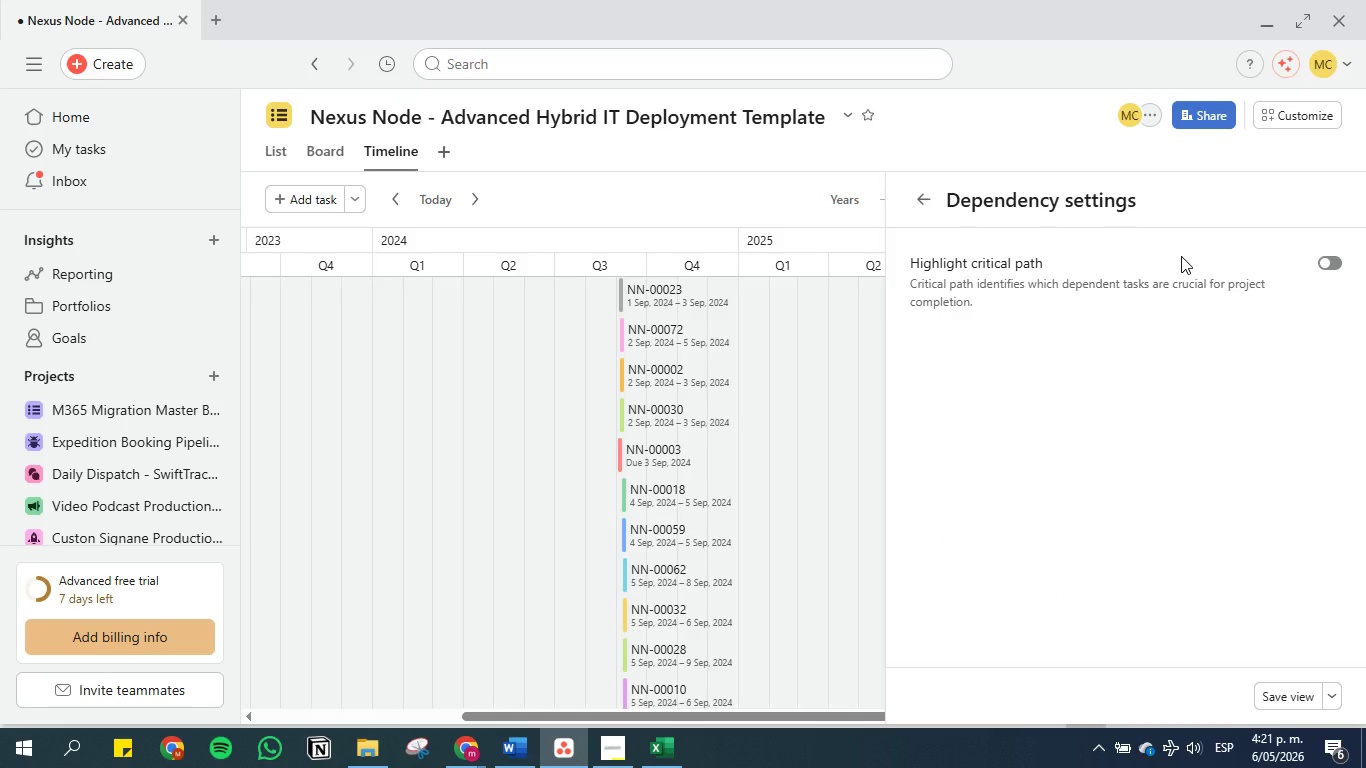 
left_click([1337, 260])
 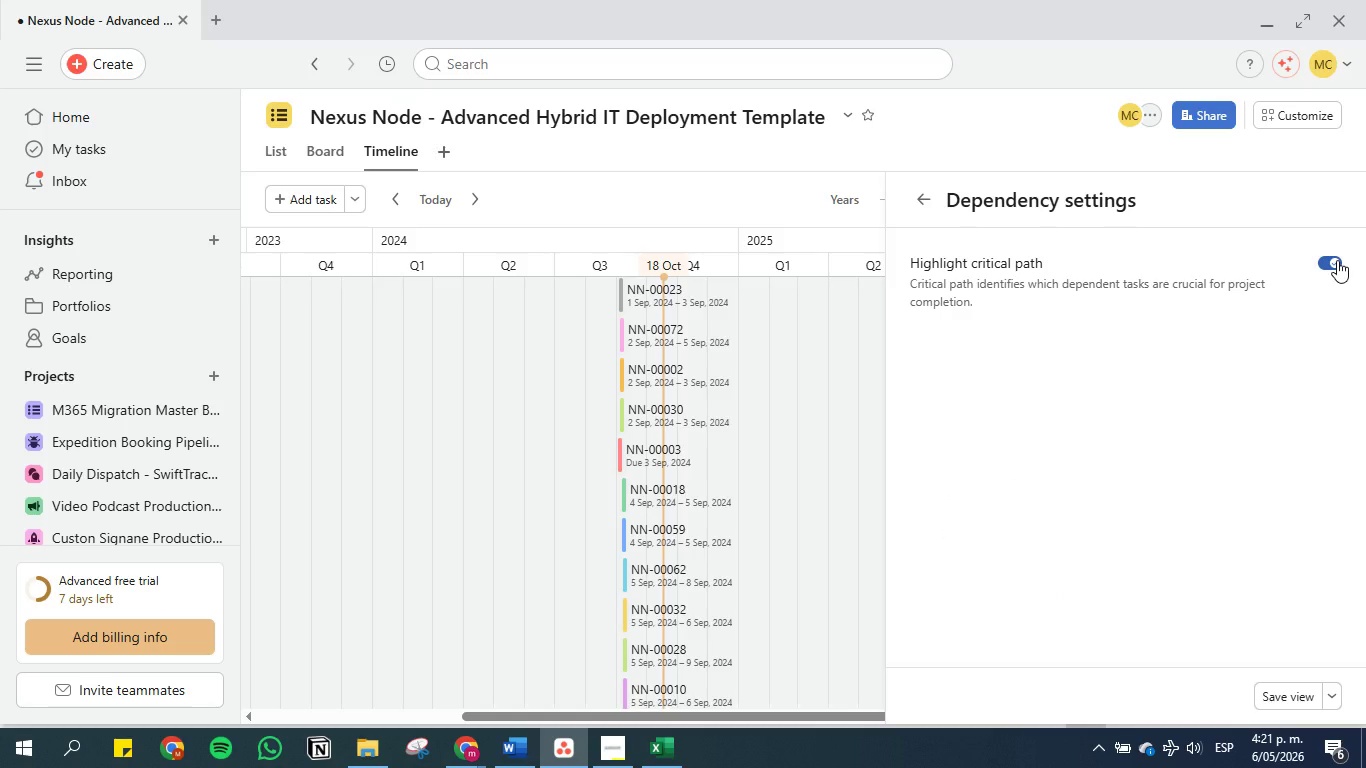 
wait(17.84)
 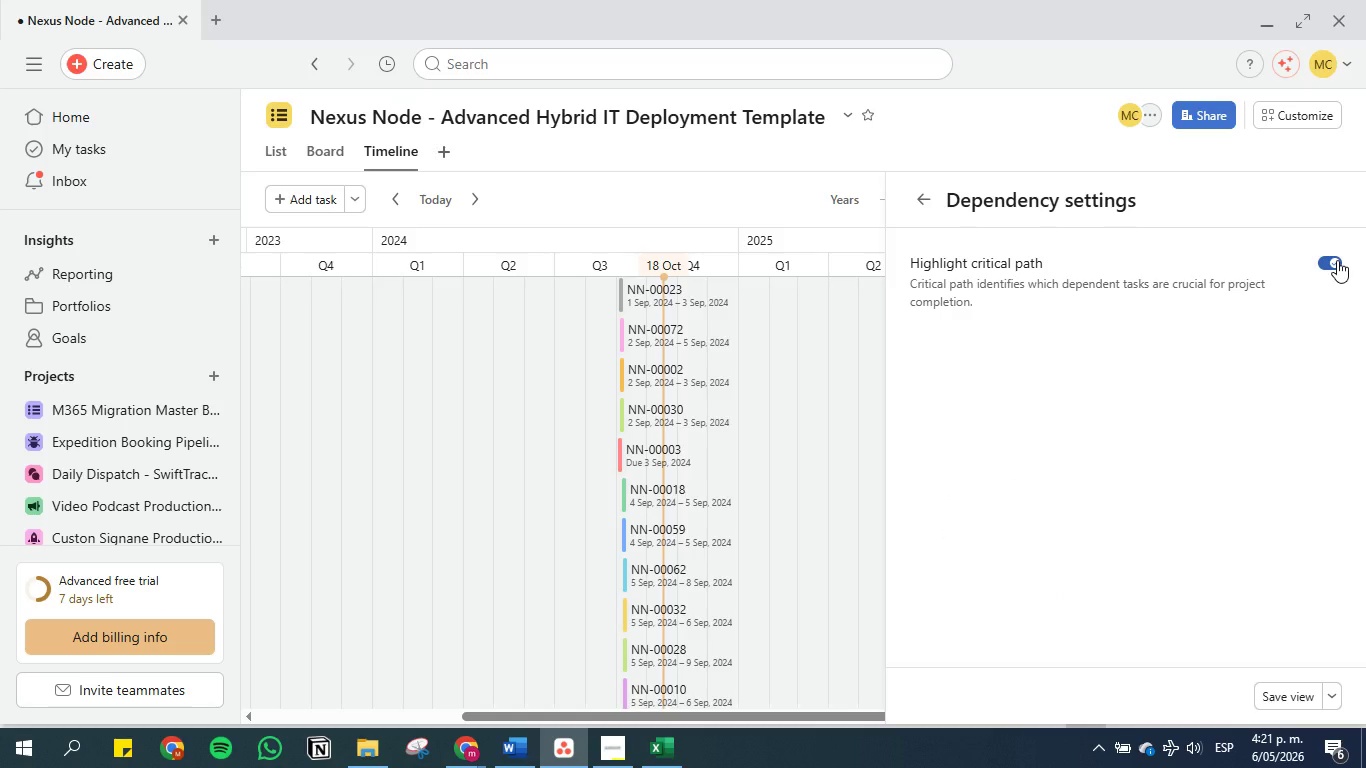 
left_click([1337, 260])
 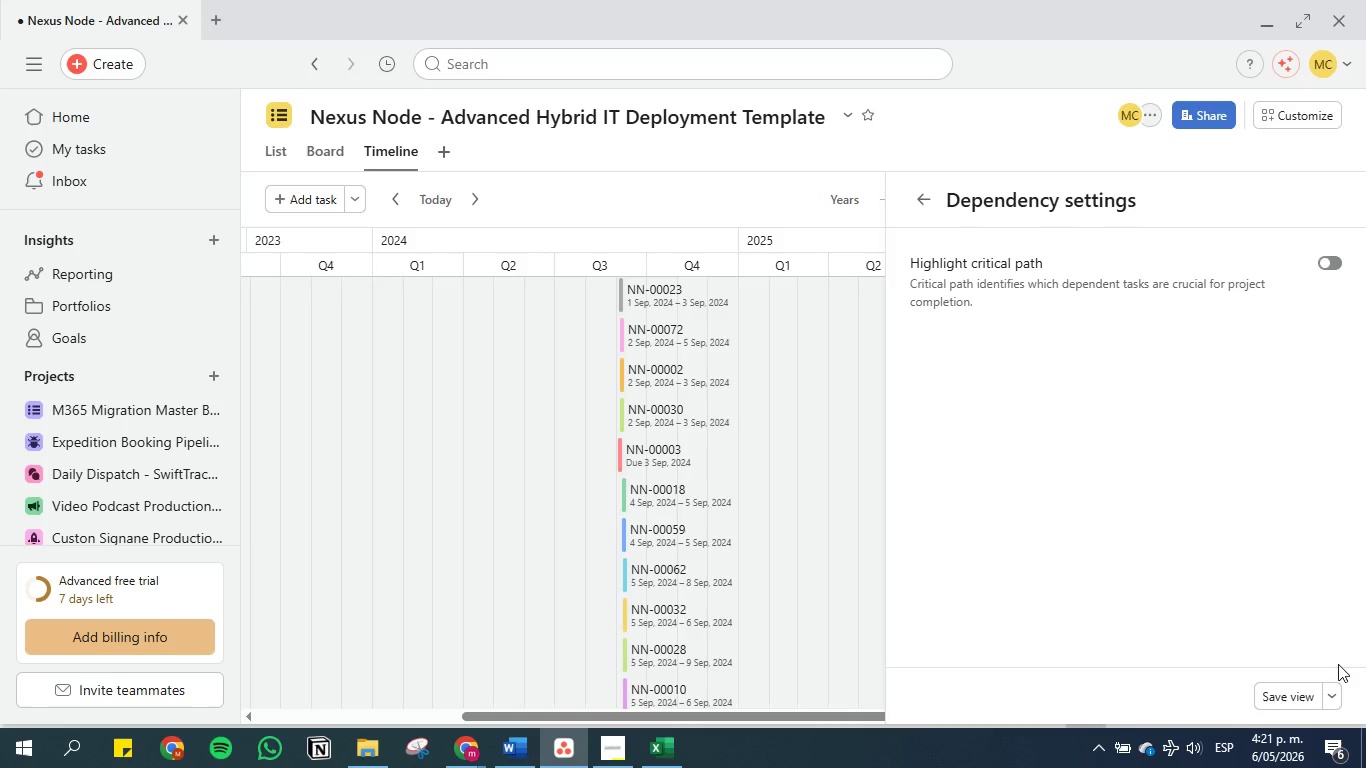 
left_click([1337, 694])
 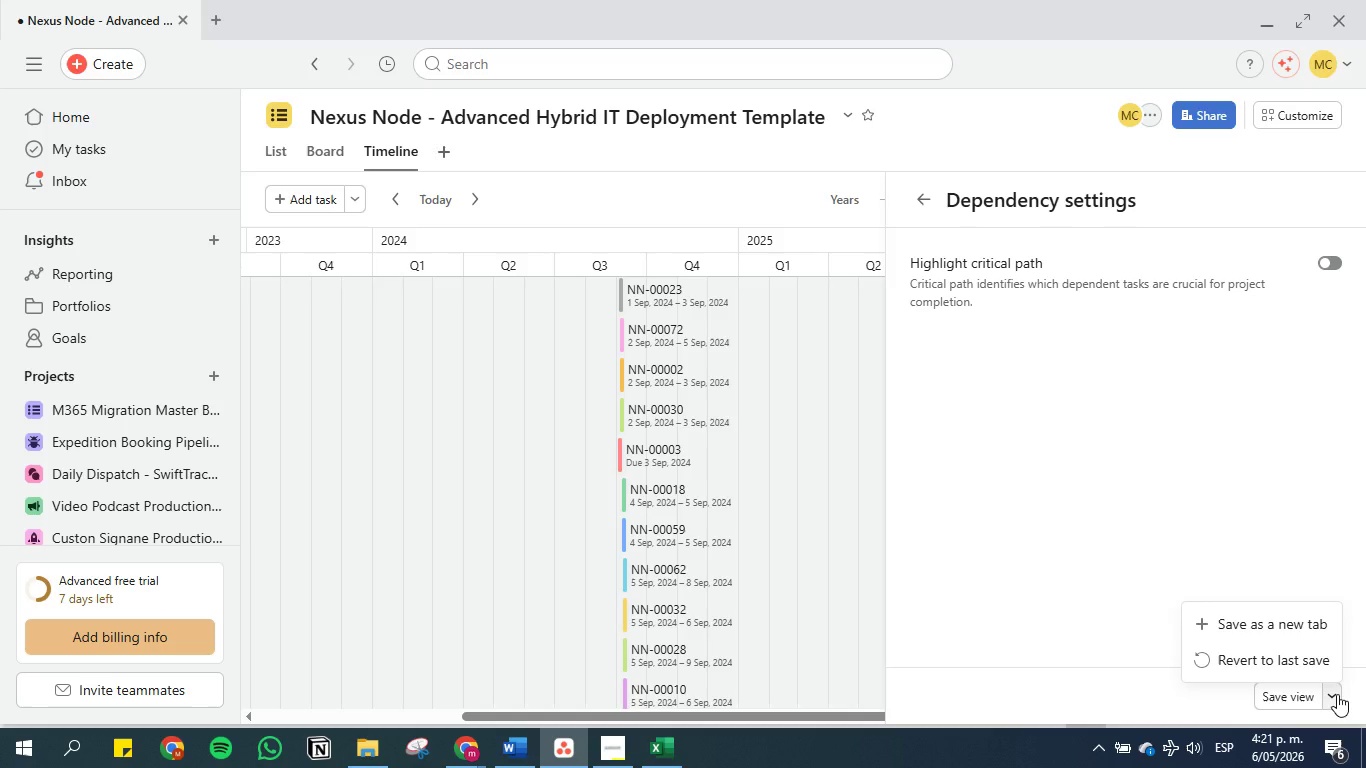 
left_click([1337, 694])
 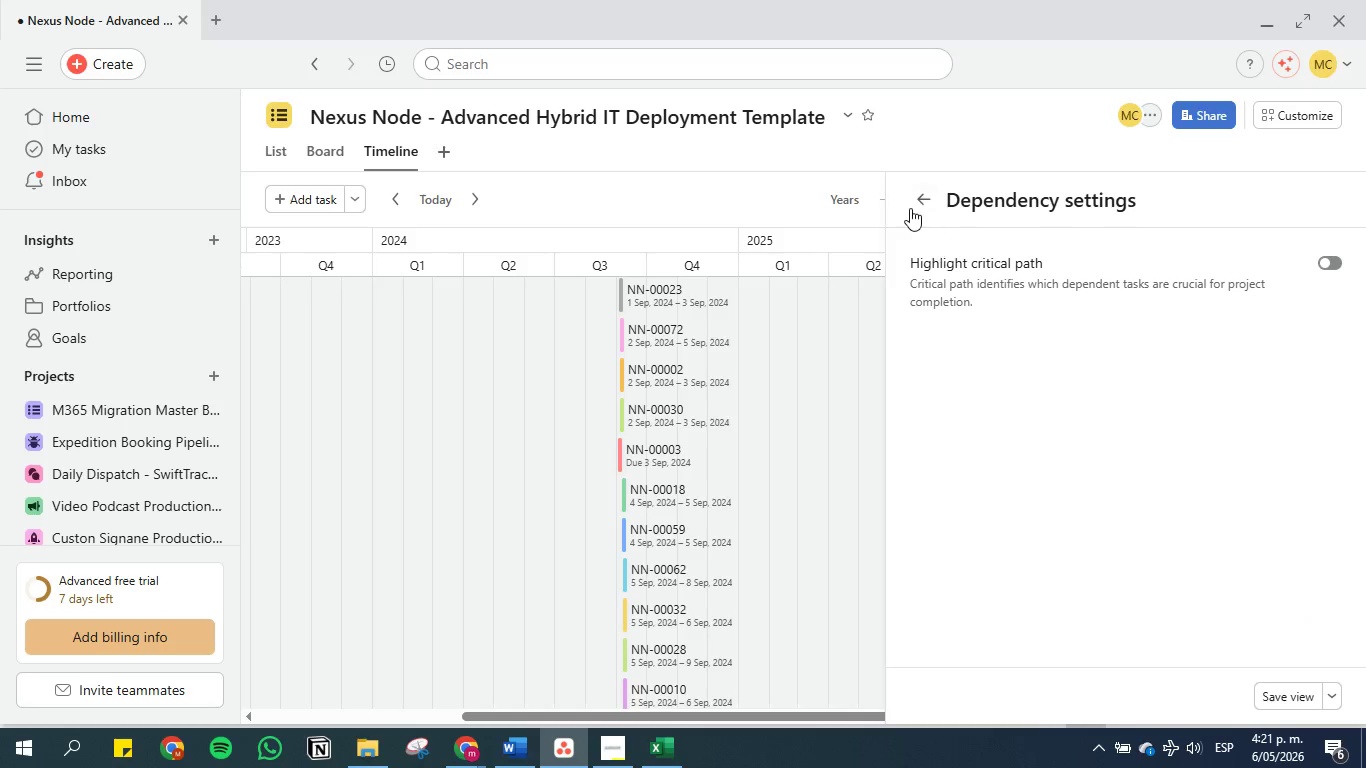 
left_click([910, 197])
 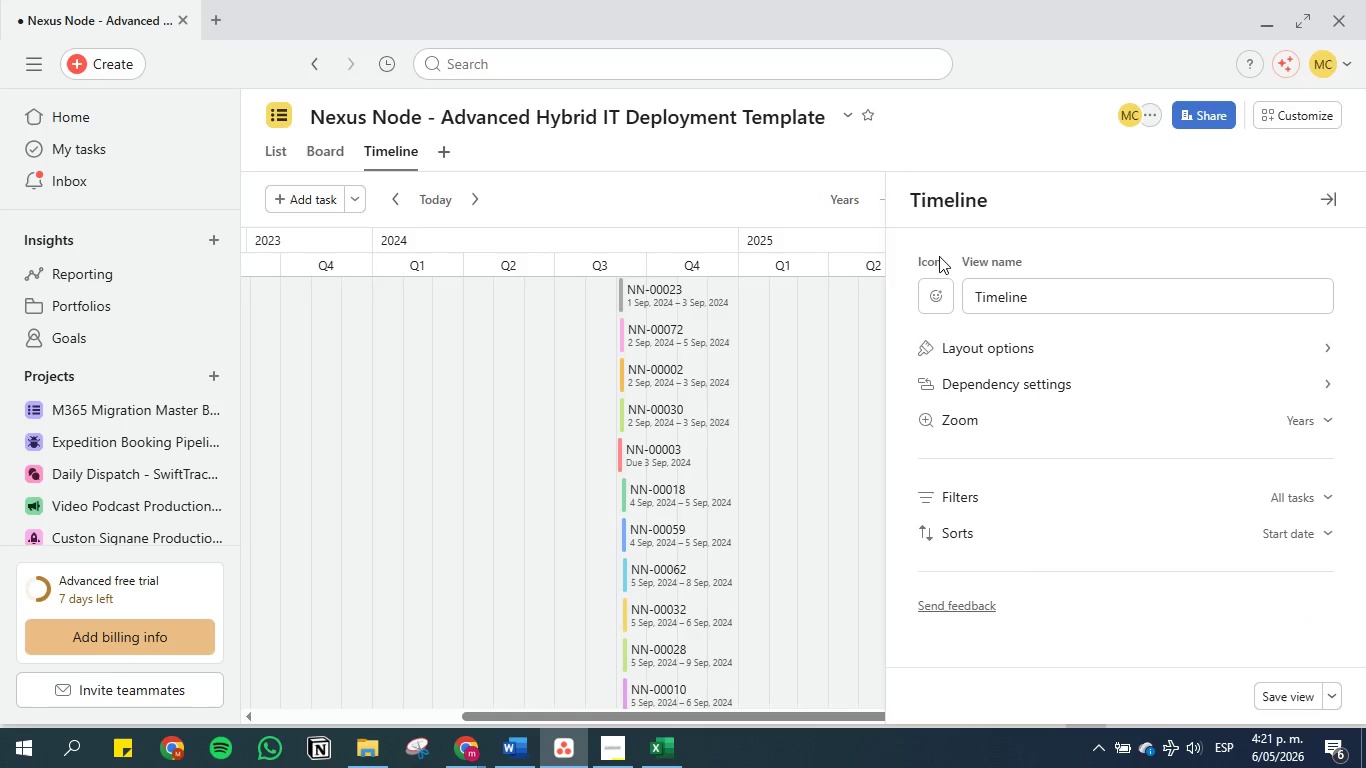 
left_click([1337, 200])
 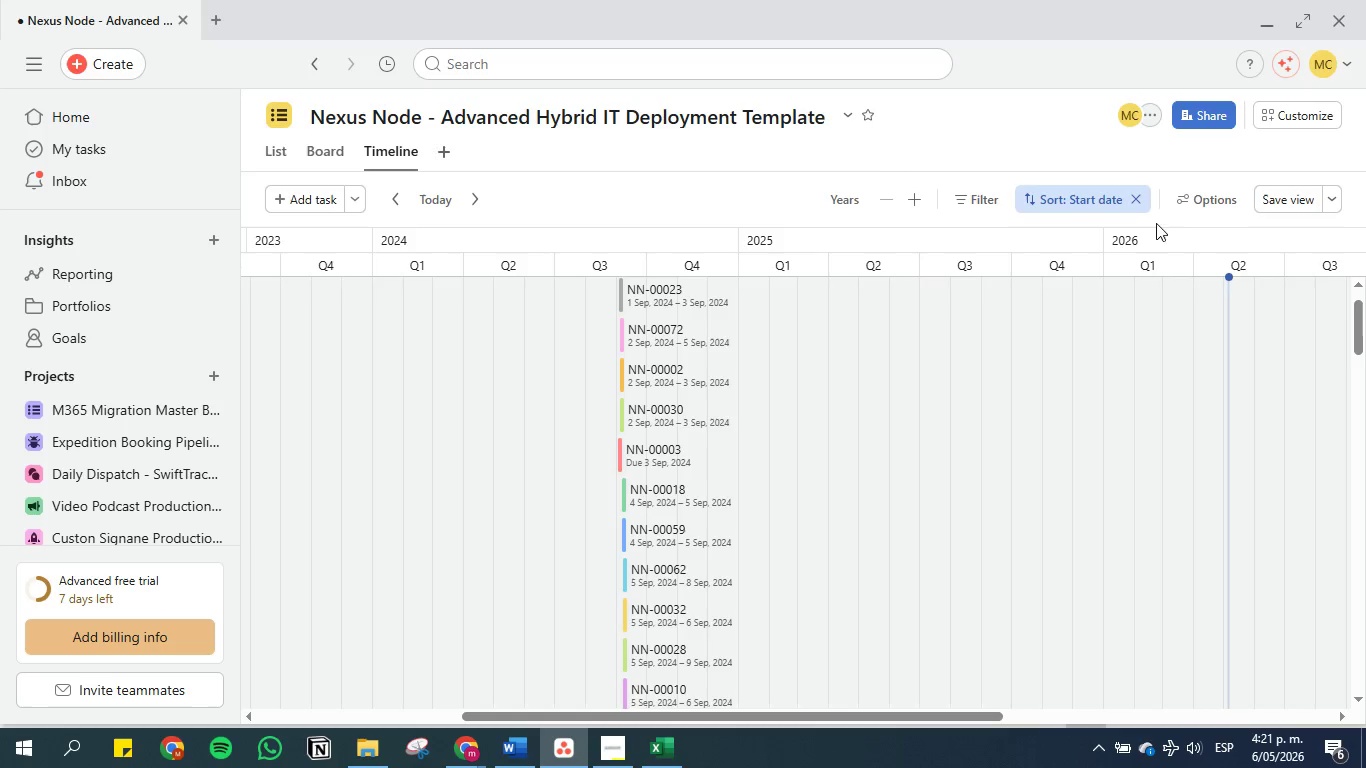 
left_click([1197, 195])
 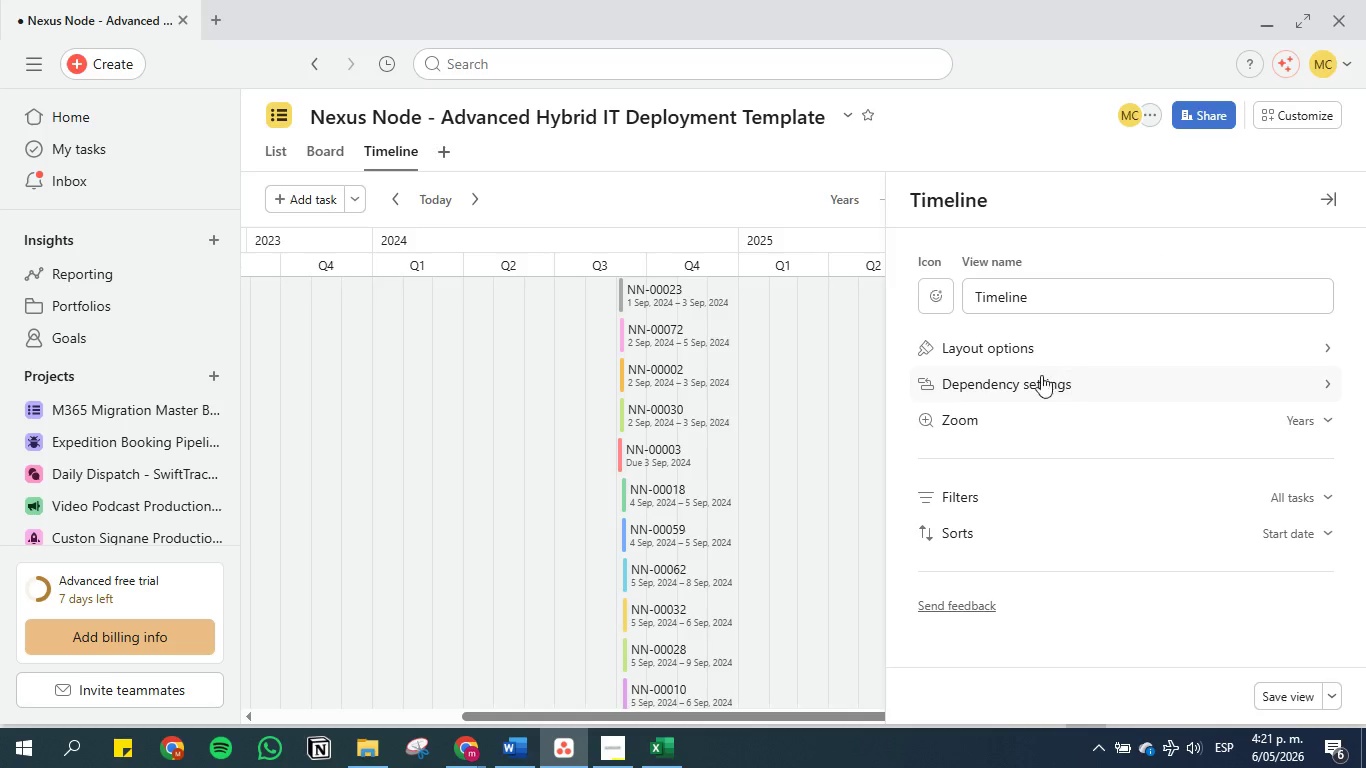 
left_click([830, 386])
 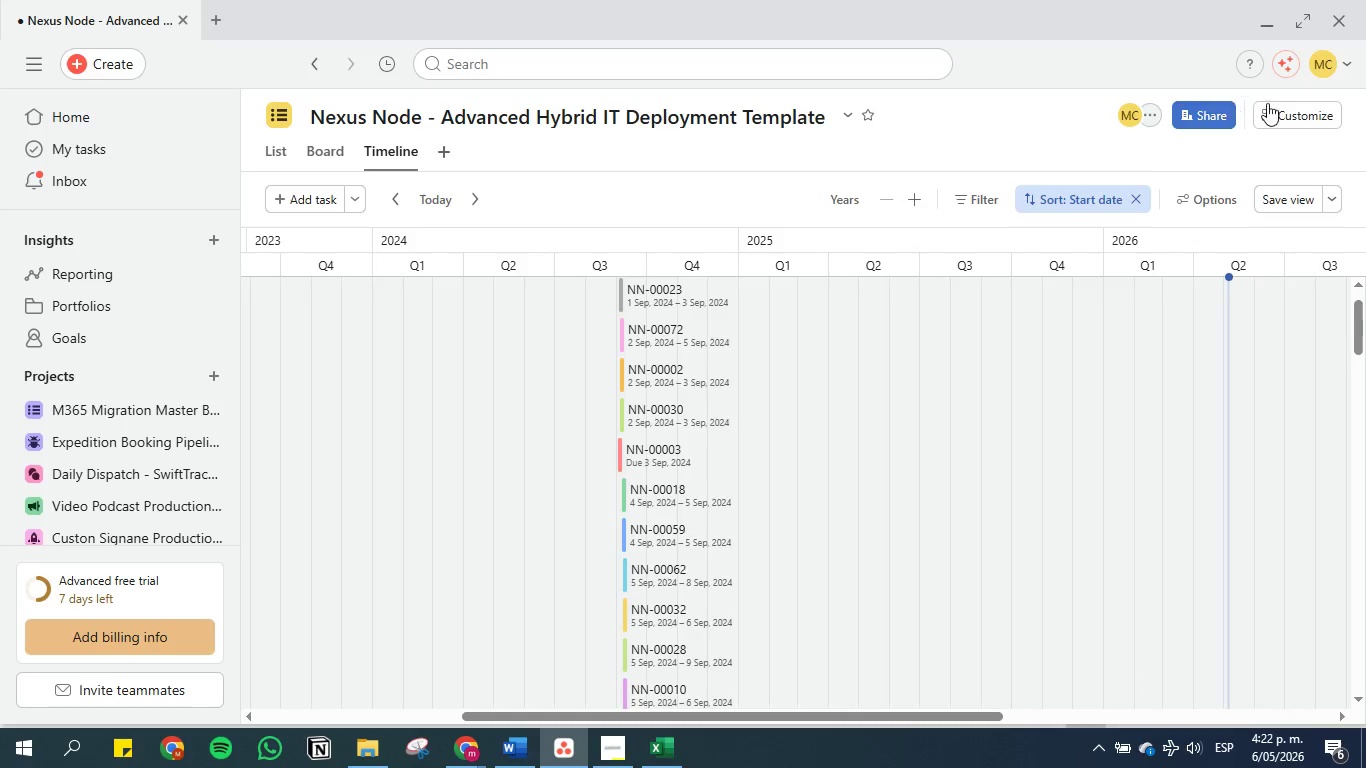 
left_click([1277, 109])
 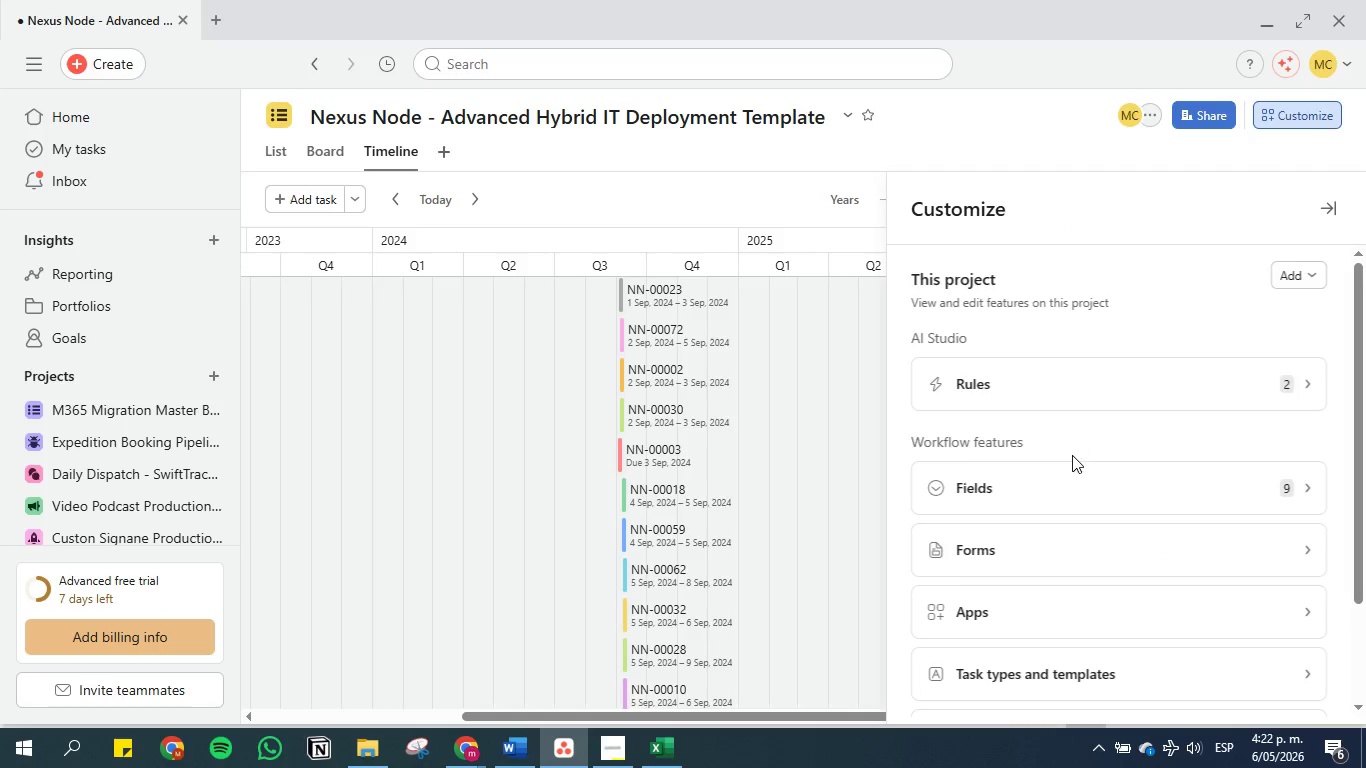 
scroll: coordinate [1072, 455], scroll_direction: down, amount: 1.0
 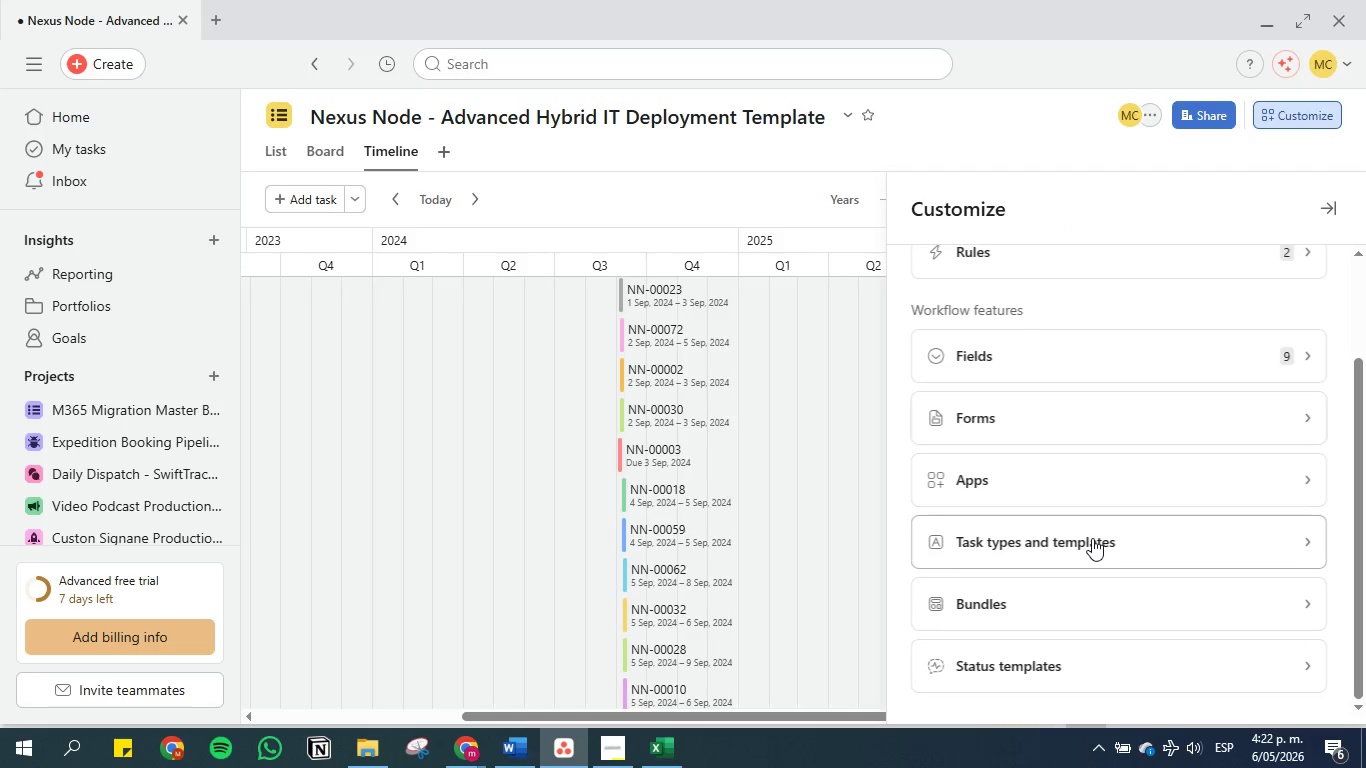 
scroll: coordinate [1067, 395], scroll_direction: up, amount: 4.0
 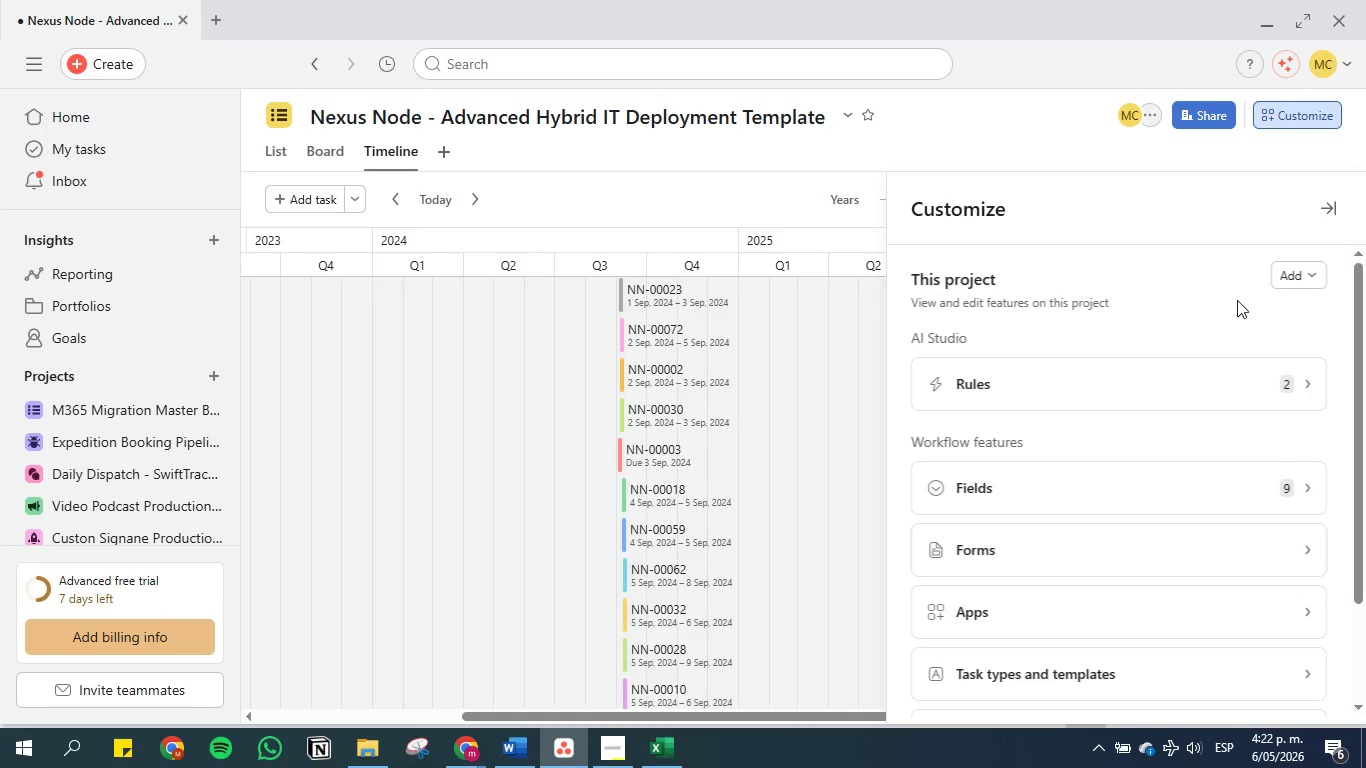 
left_click([1303, 280])
 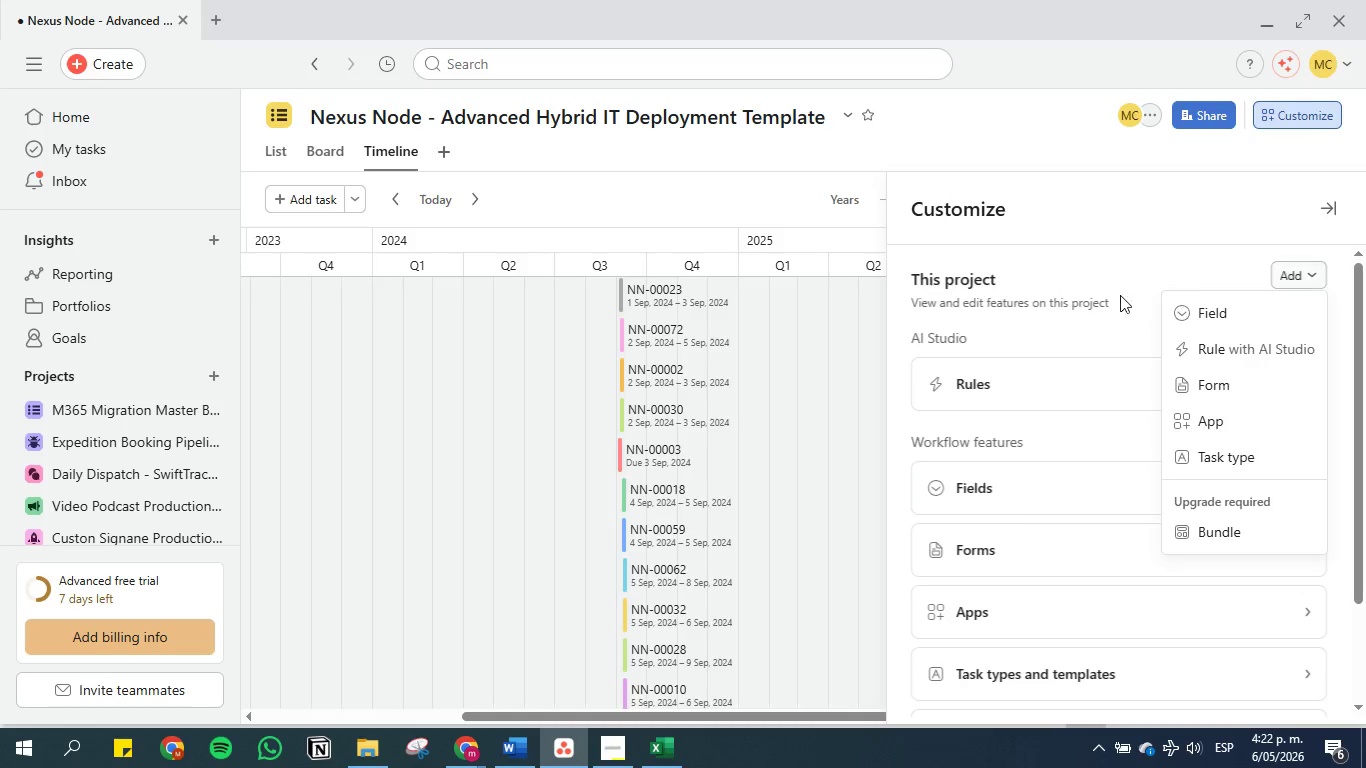 
left_click([901, 307])
 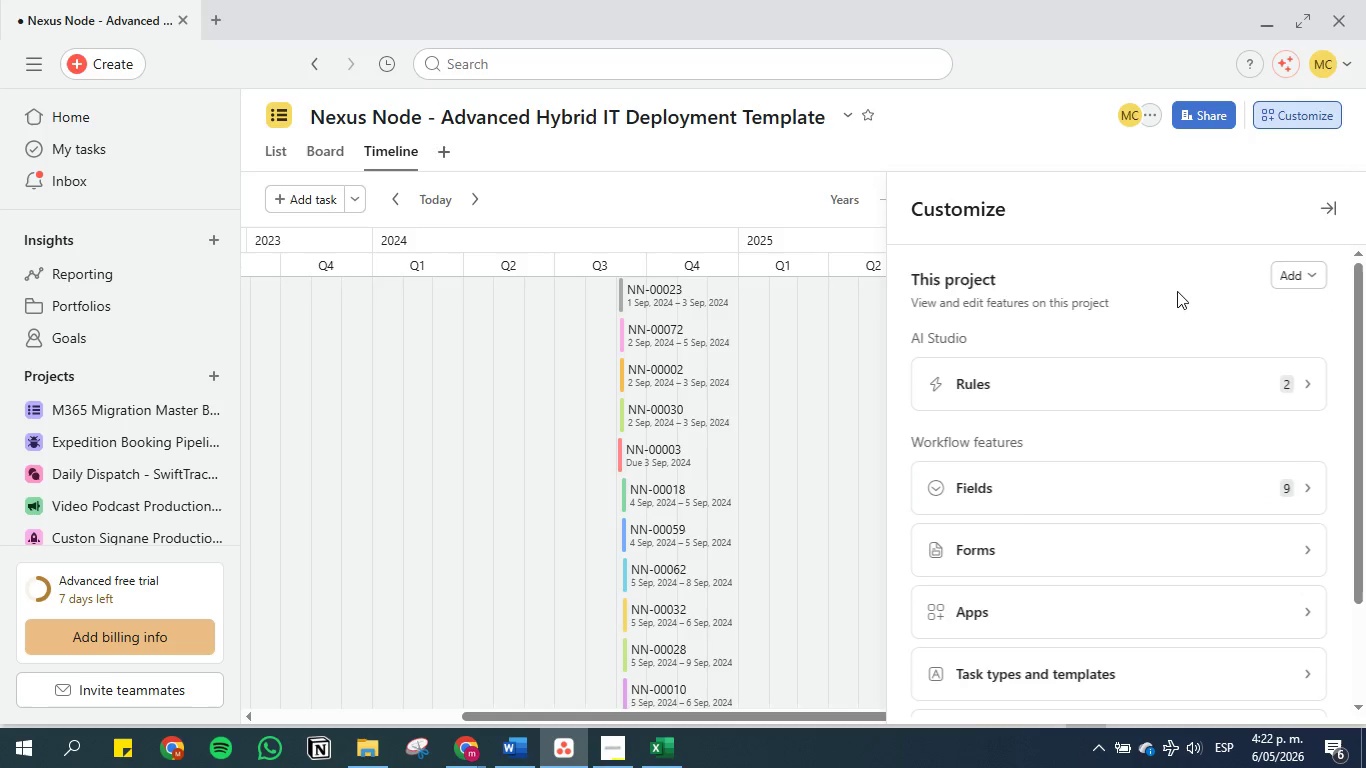 
scroll: coordinate [1136, 375], scroll_direction: down, amount: 3.0
 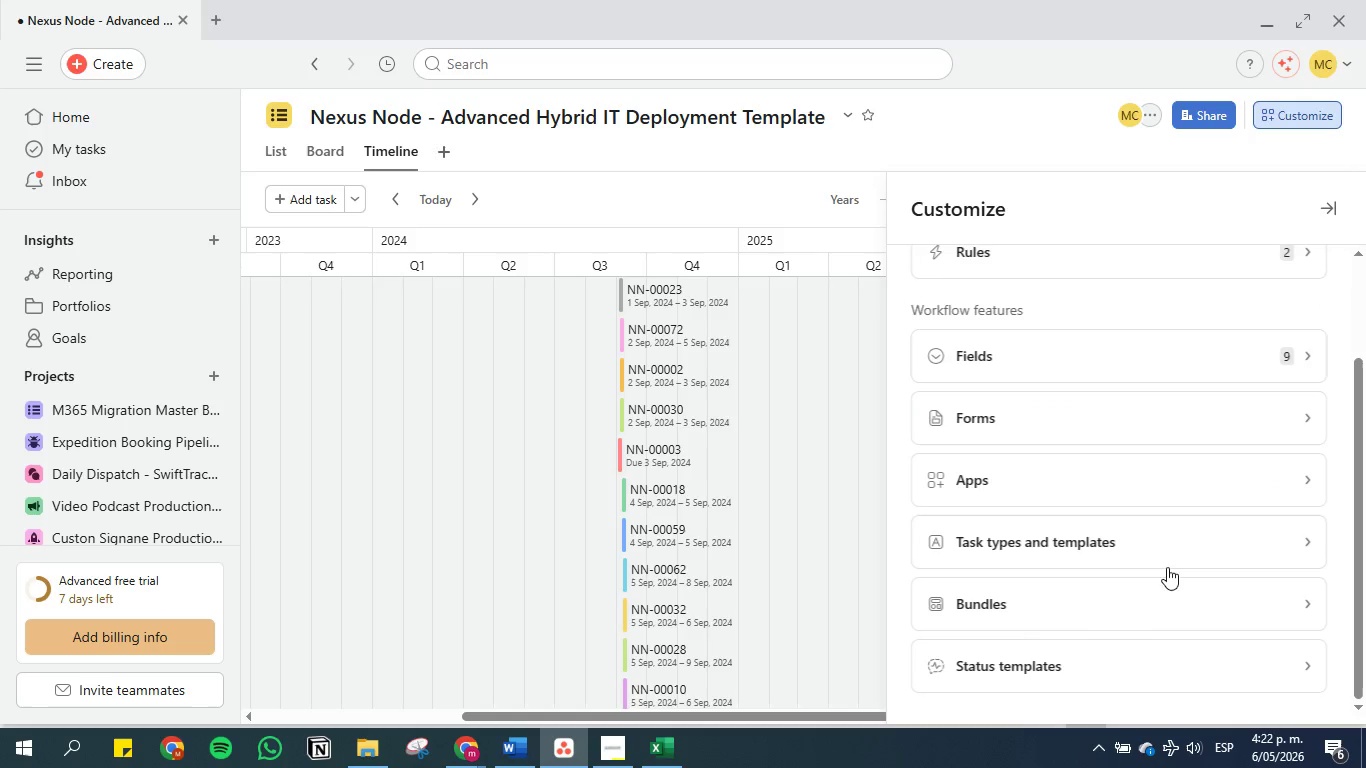 
left_click([1189, 603])
 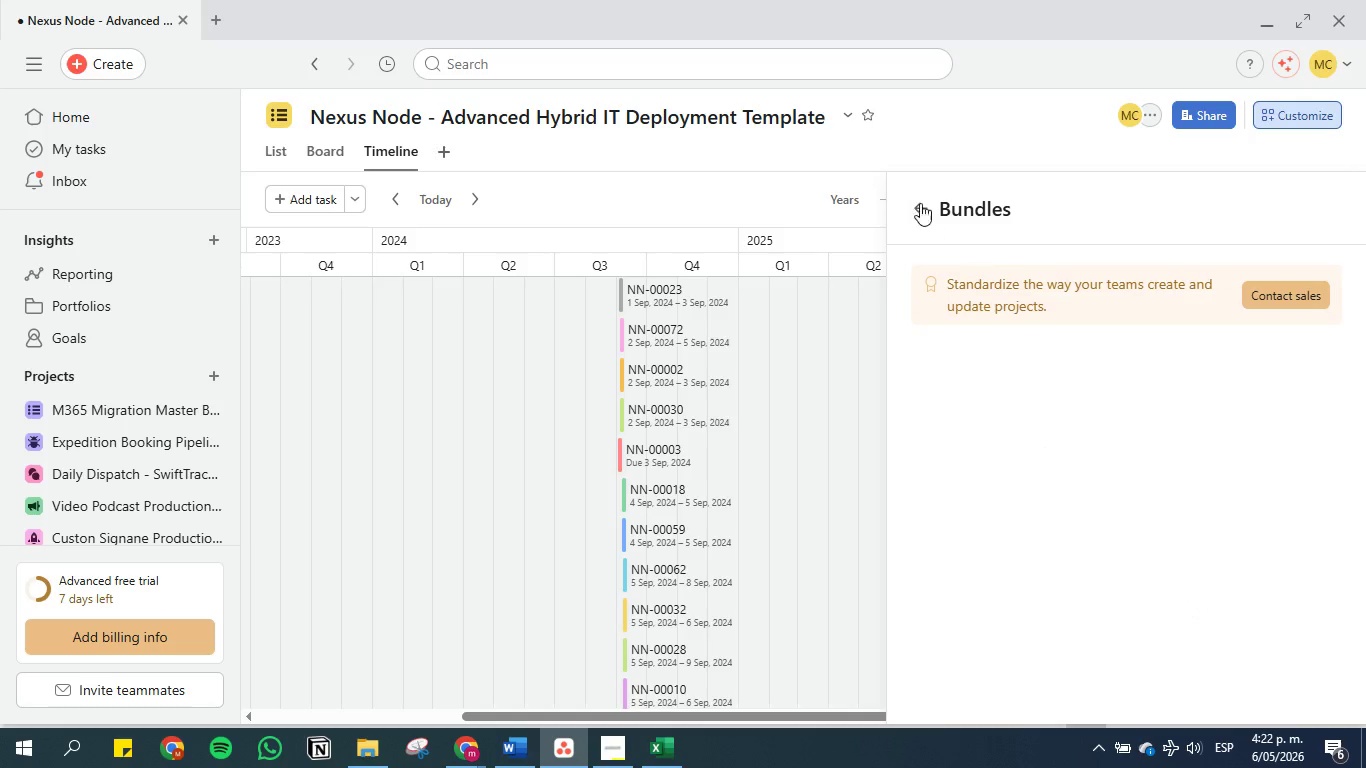 
left_click([920, 213])
 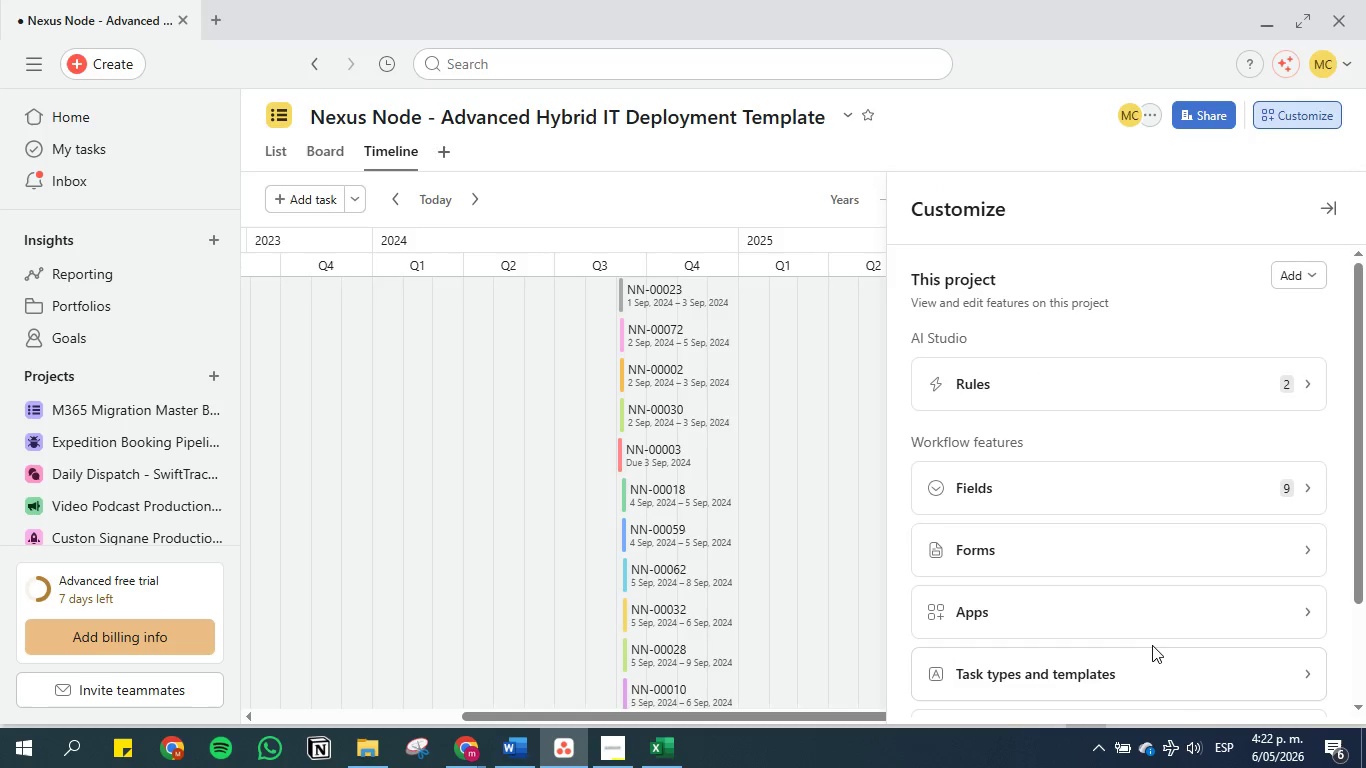 
scroll: coordinate [1152, 645], scroll_direction: up, amount: 5.0
 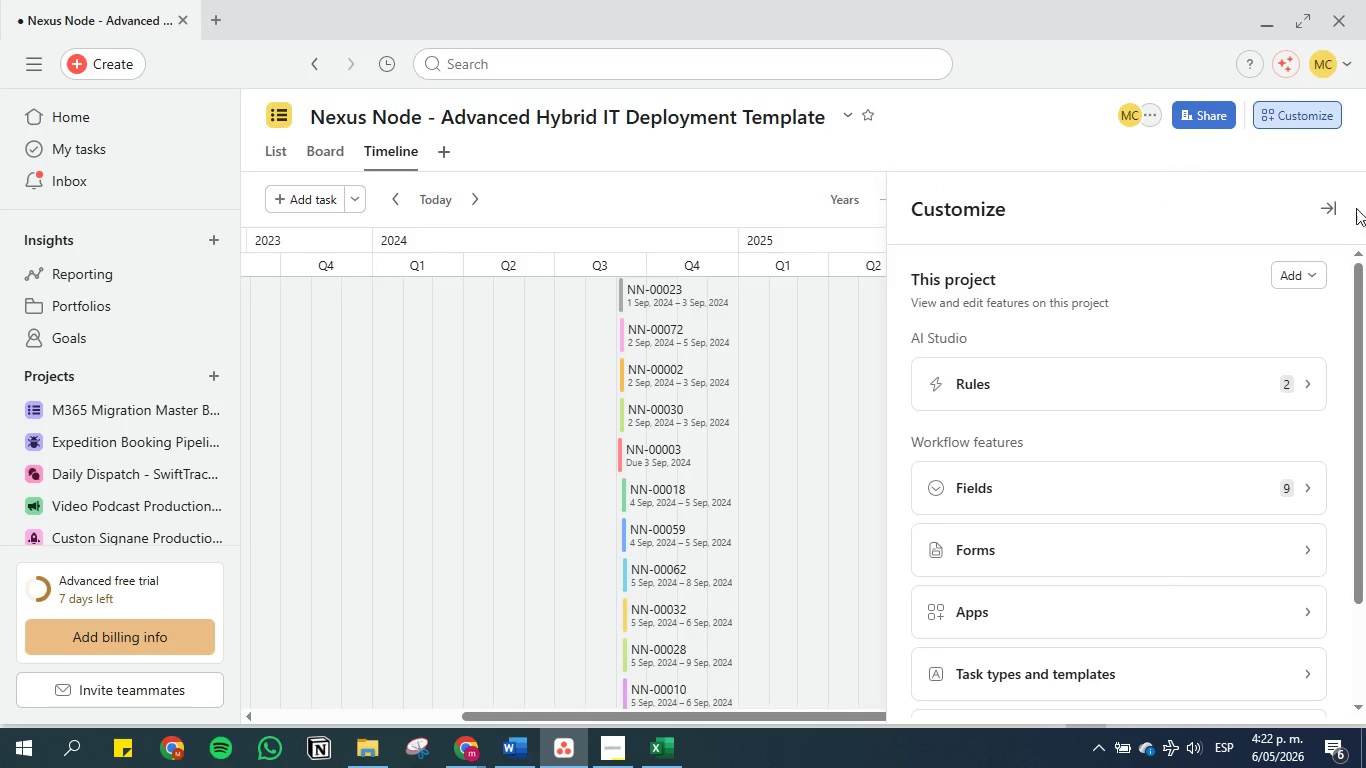 
left_click([1330, 207])
 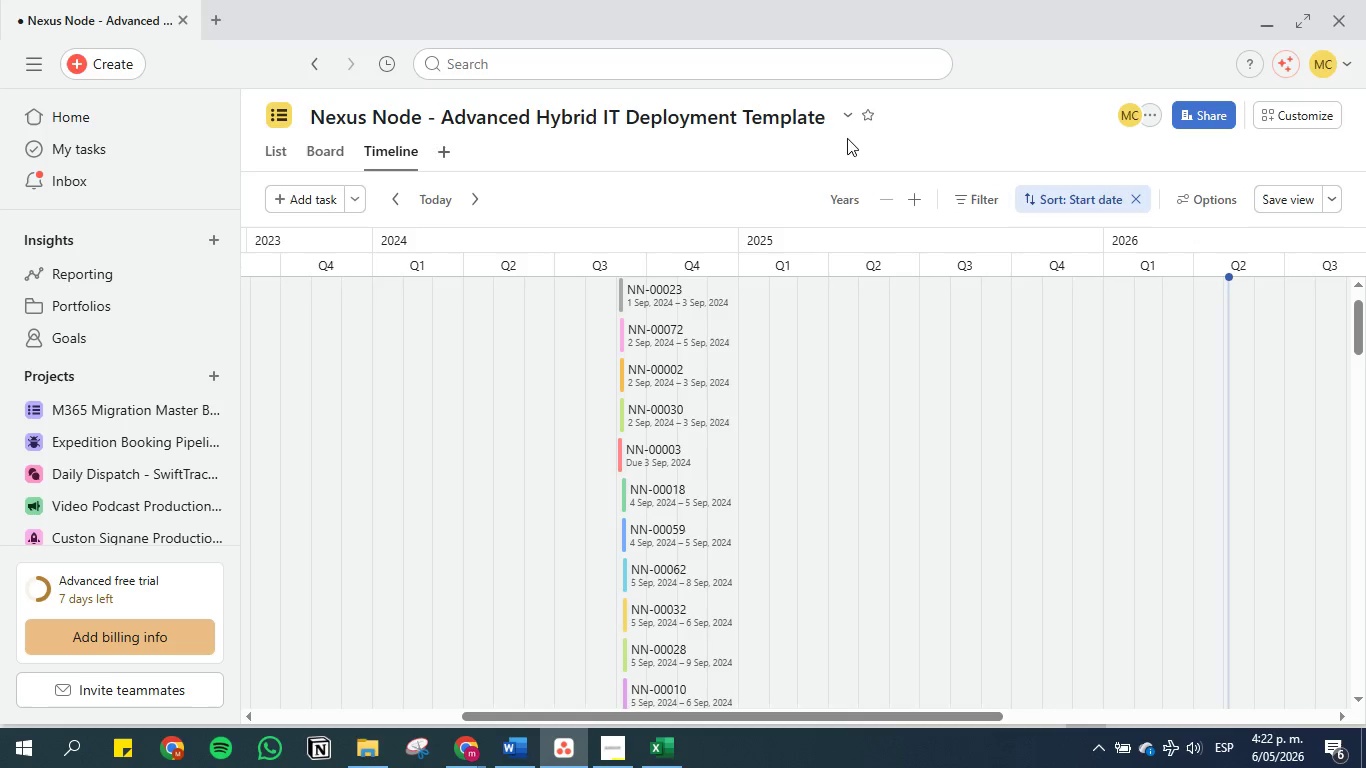 
wait(5.64)
 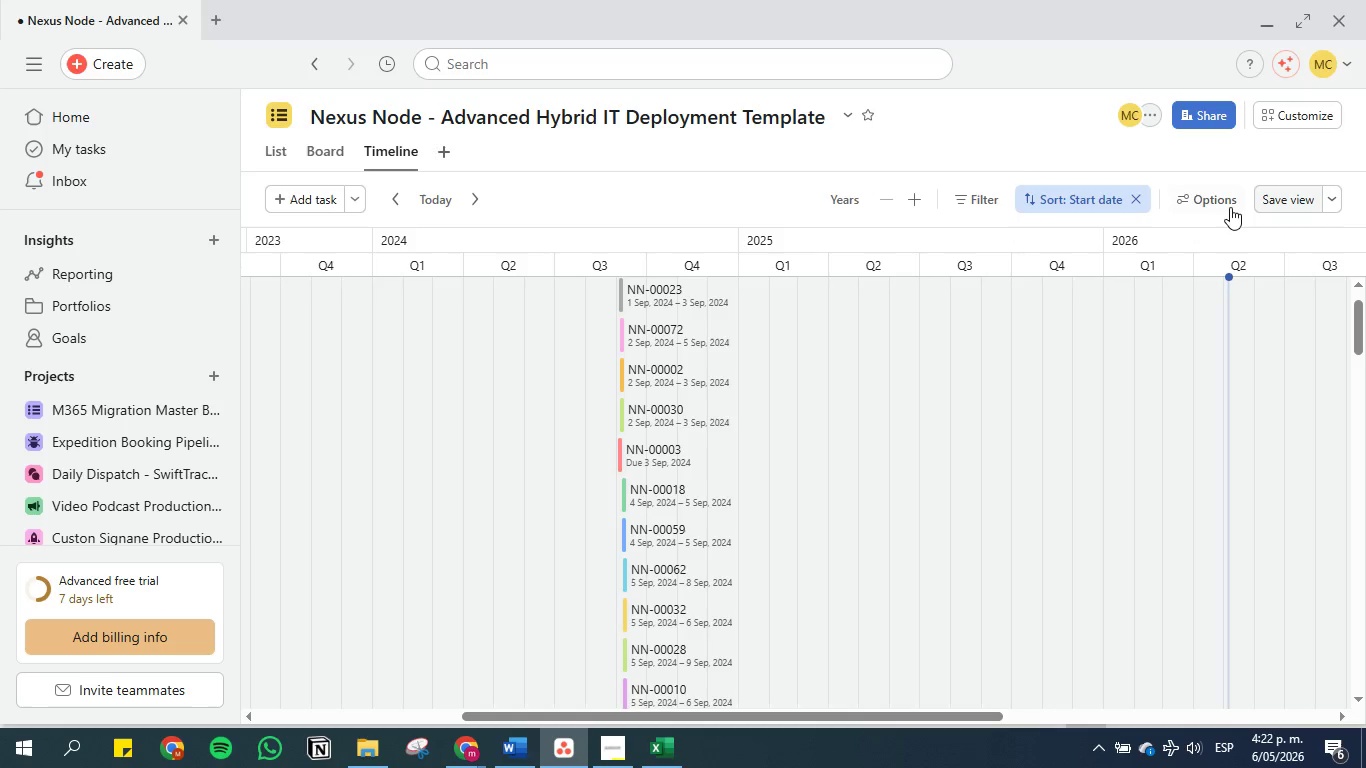 
left_click([348, 204])
 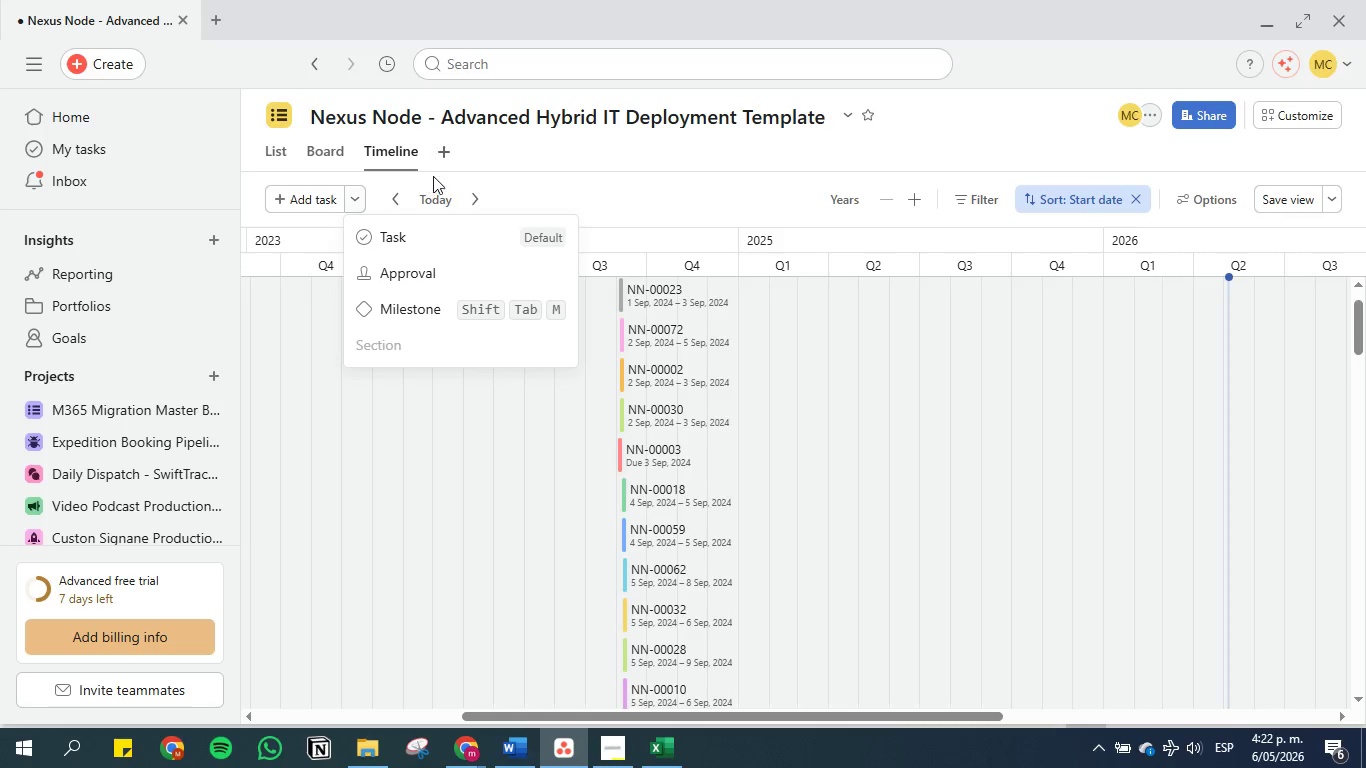 
left_click([526, 156])
 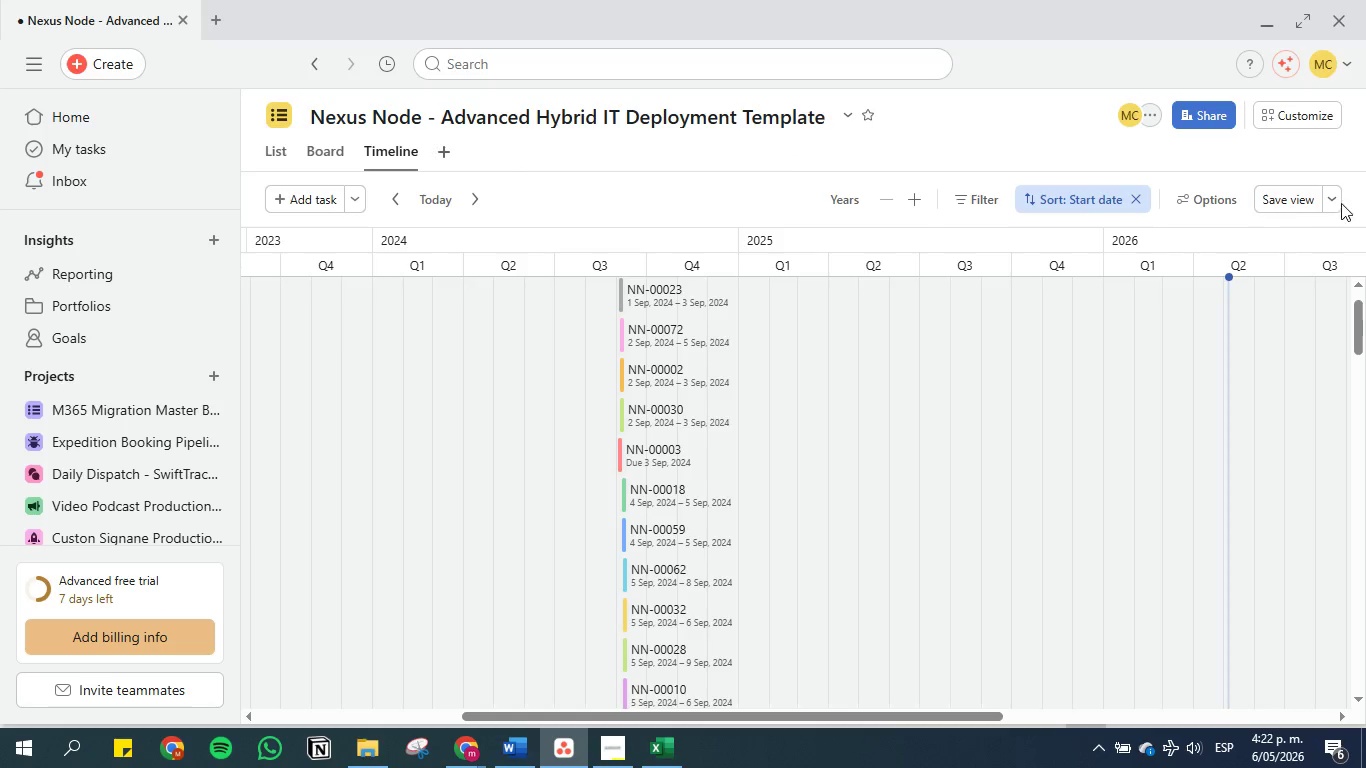 
left_click([1183, 196])
 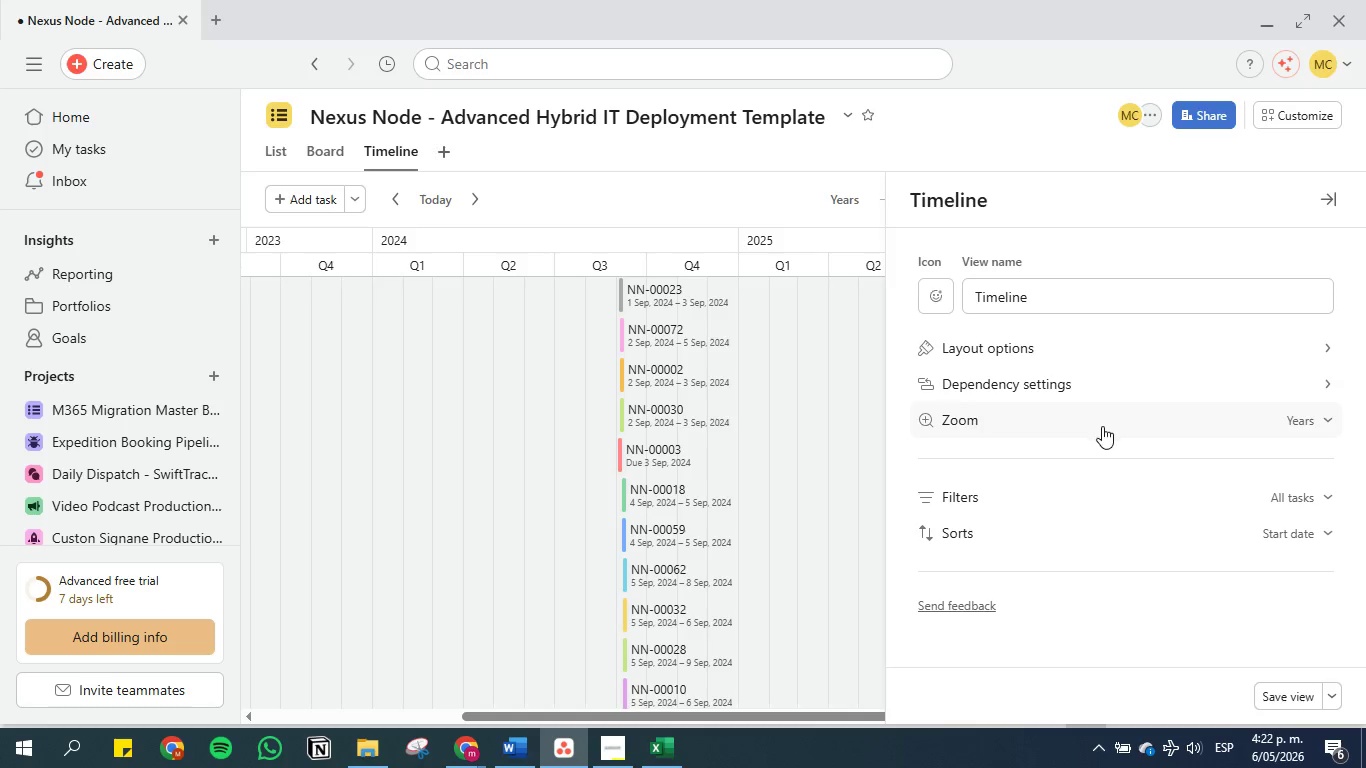 
wait(7.92)
 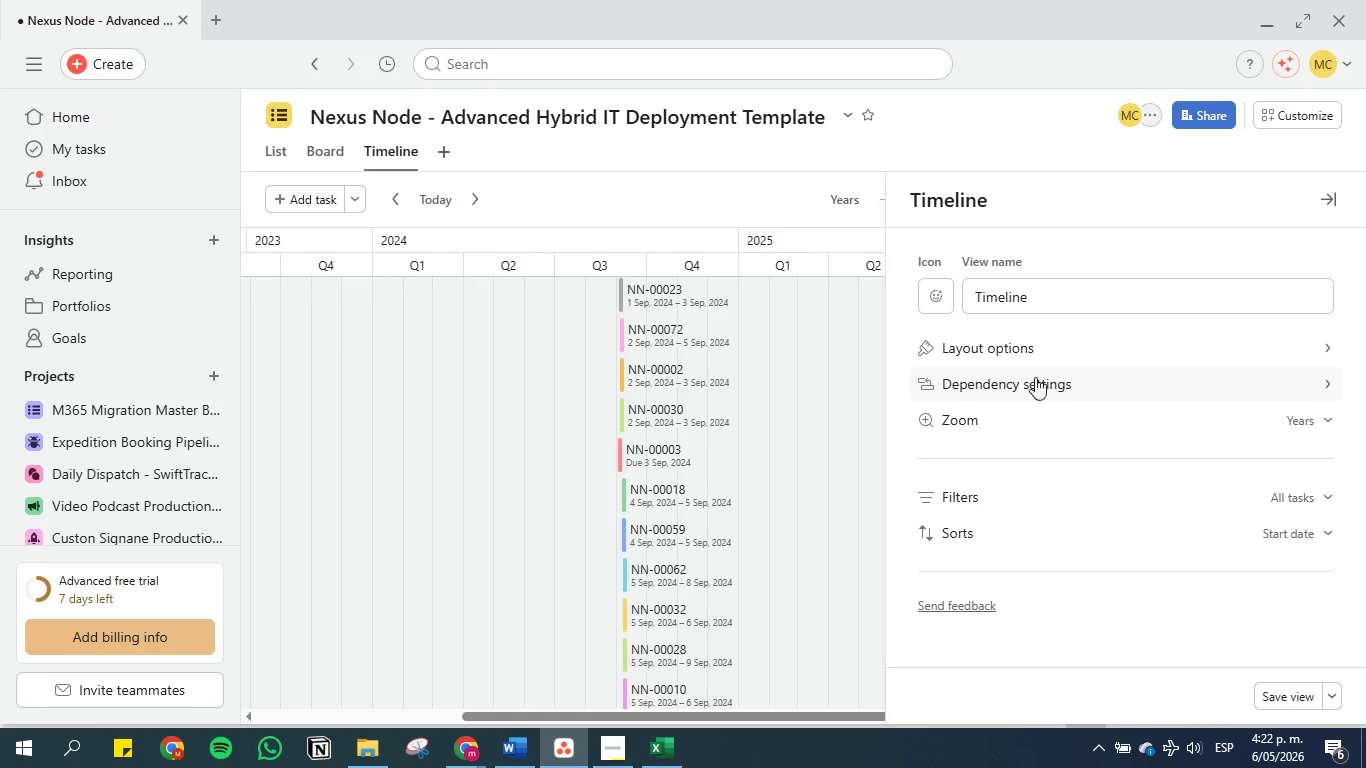 
left_click([1302, 494])
 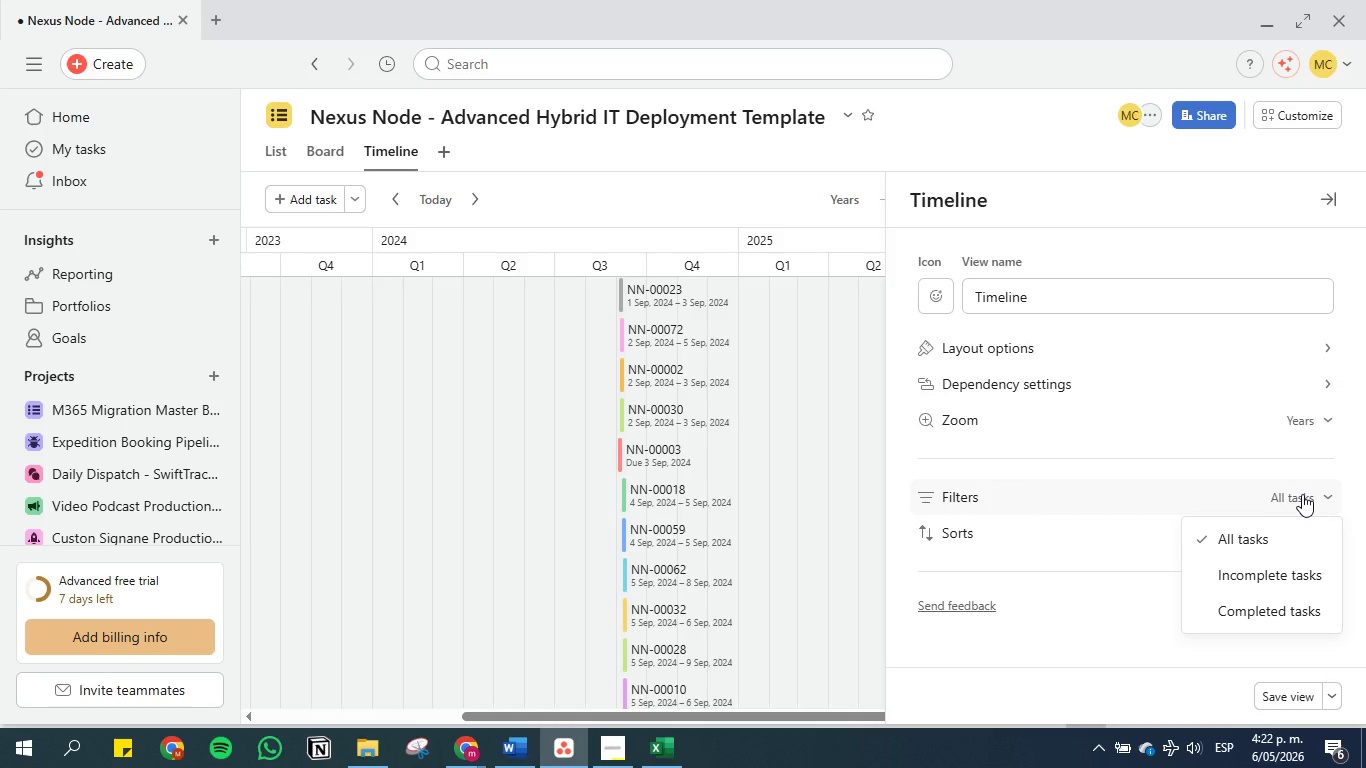 
left_click([1302, 494])
 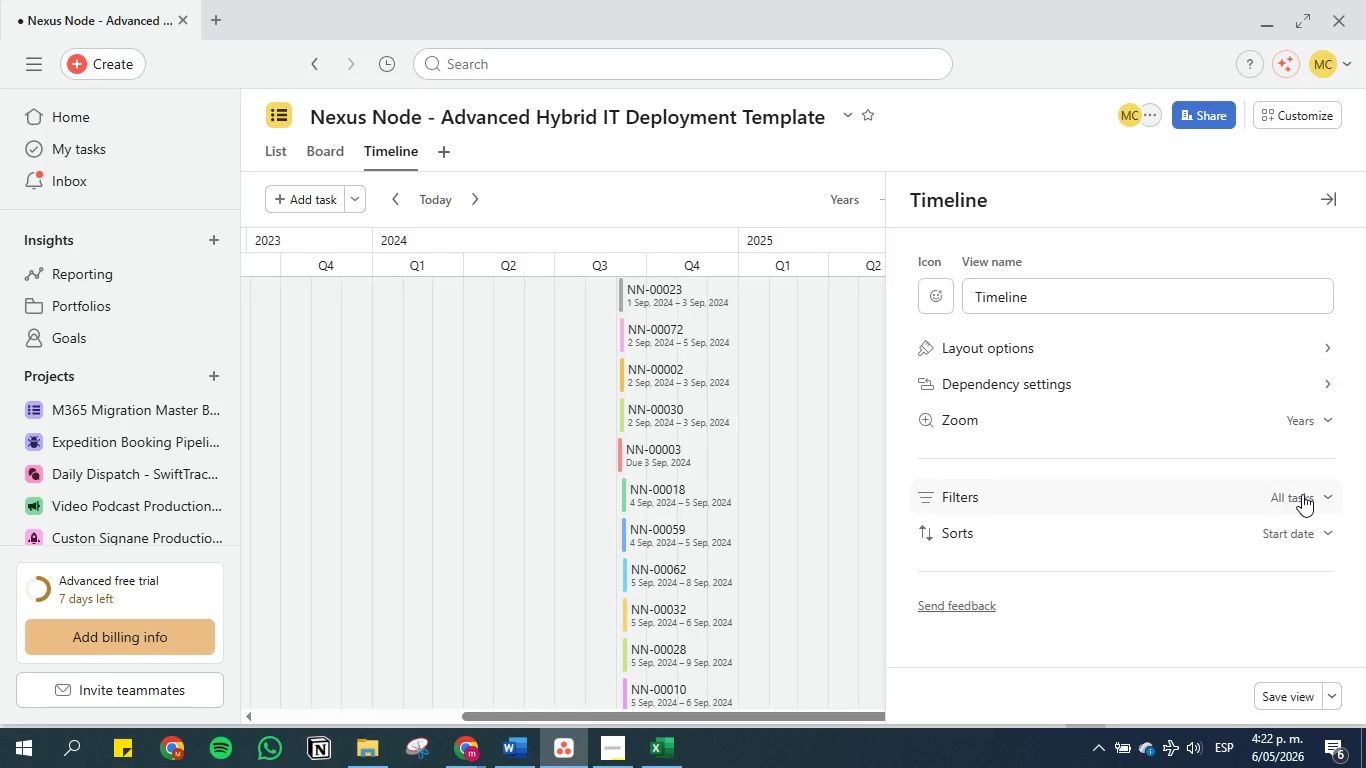 
left_click([1296, 522])
 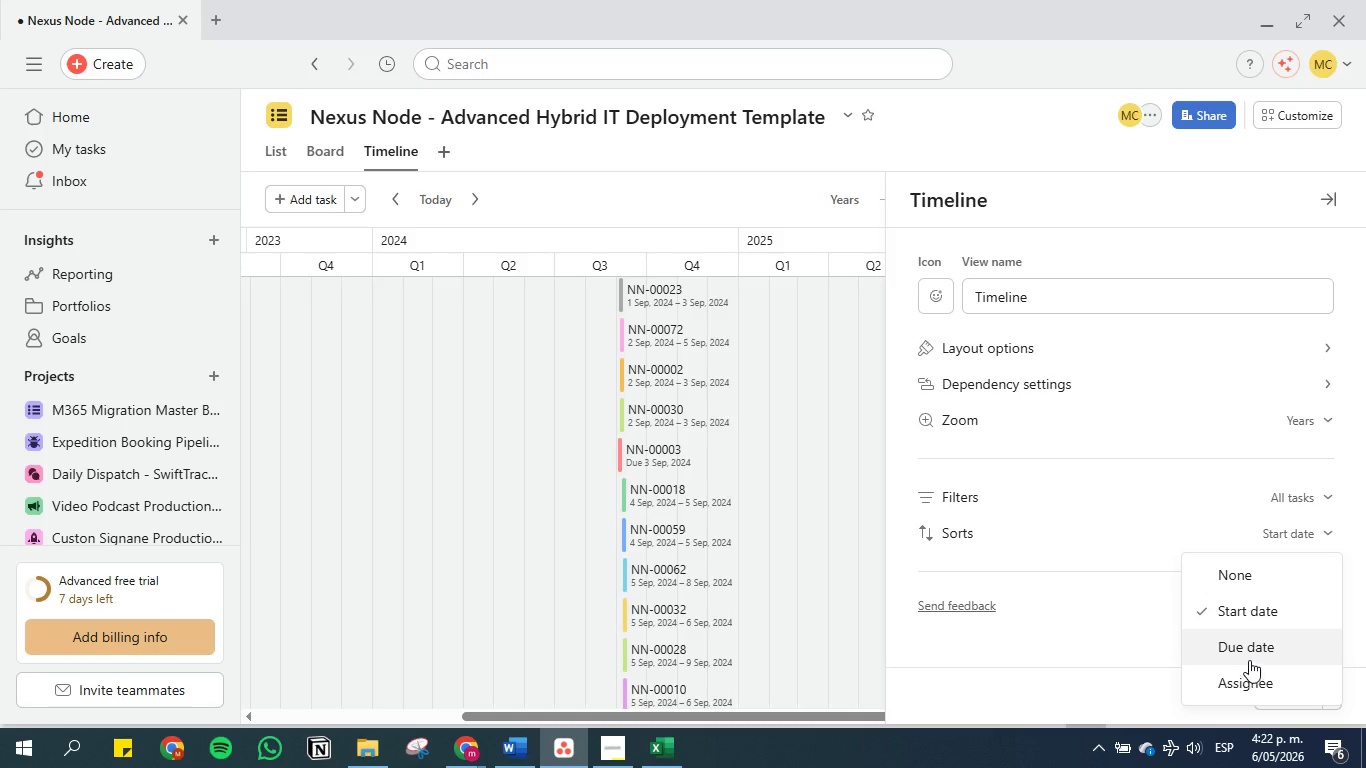 
left_click([1253, 648])
 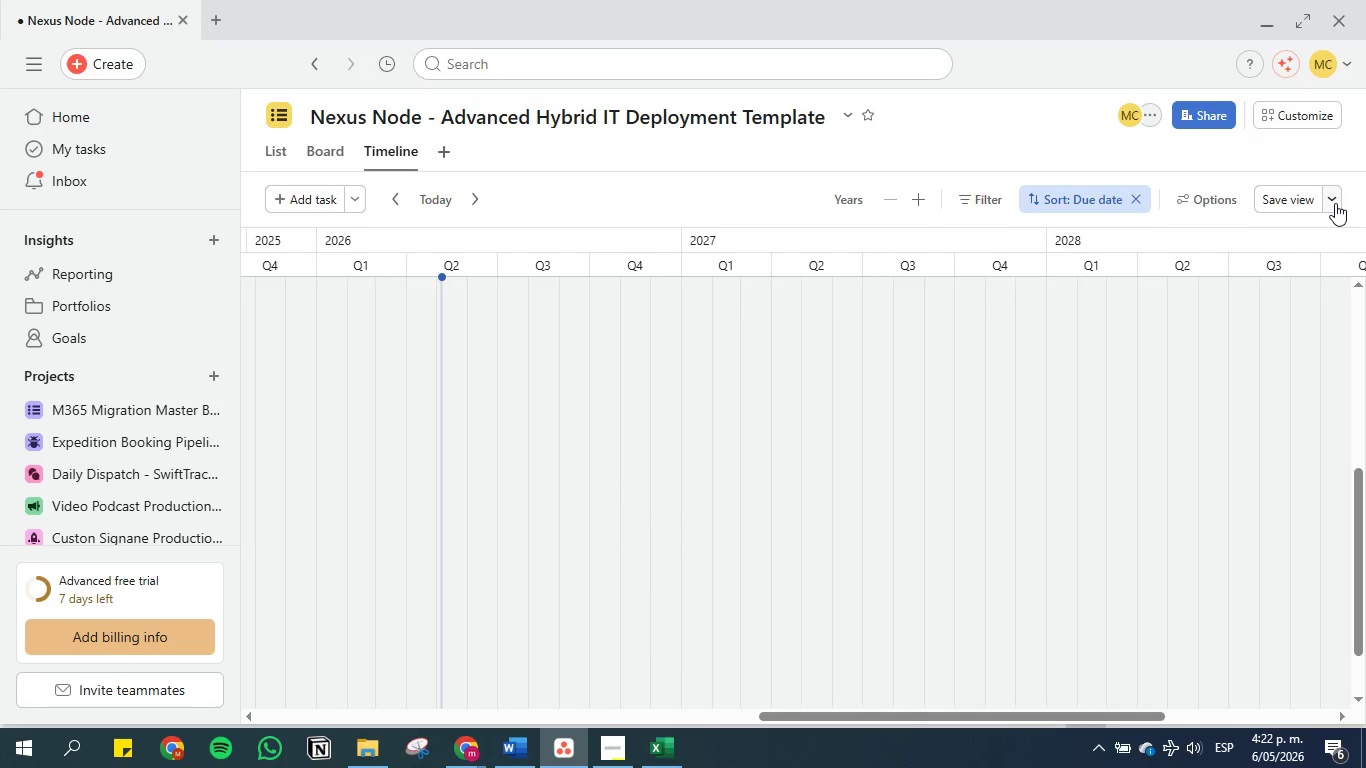 
left_click([1335, 203])
 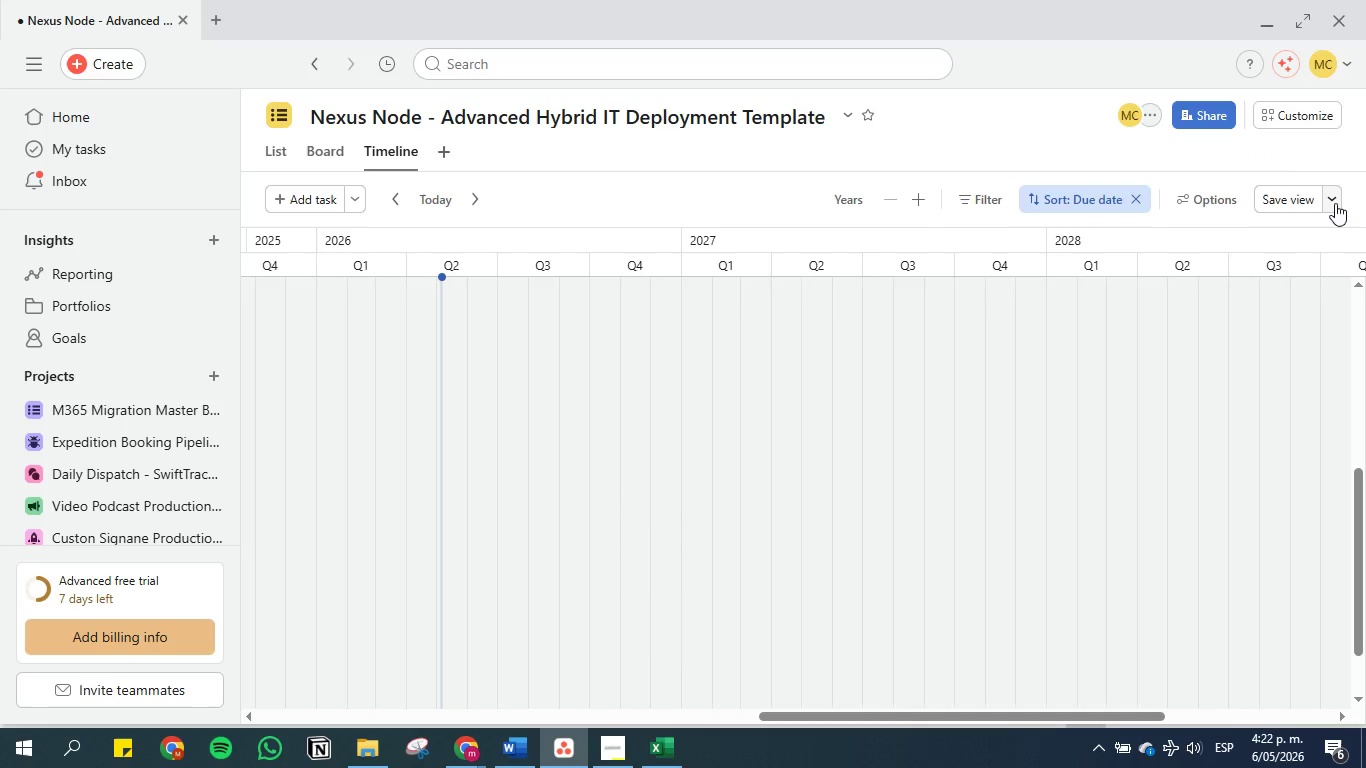 
double_click([1335, 203])
 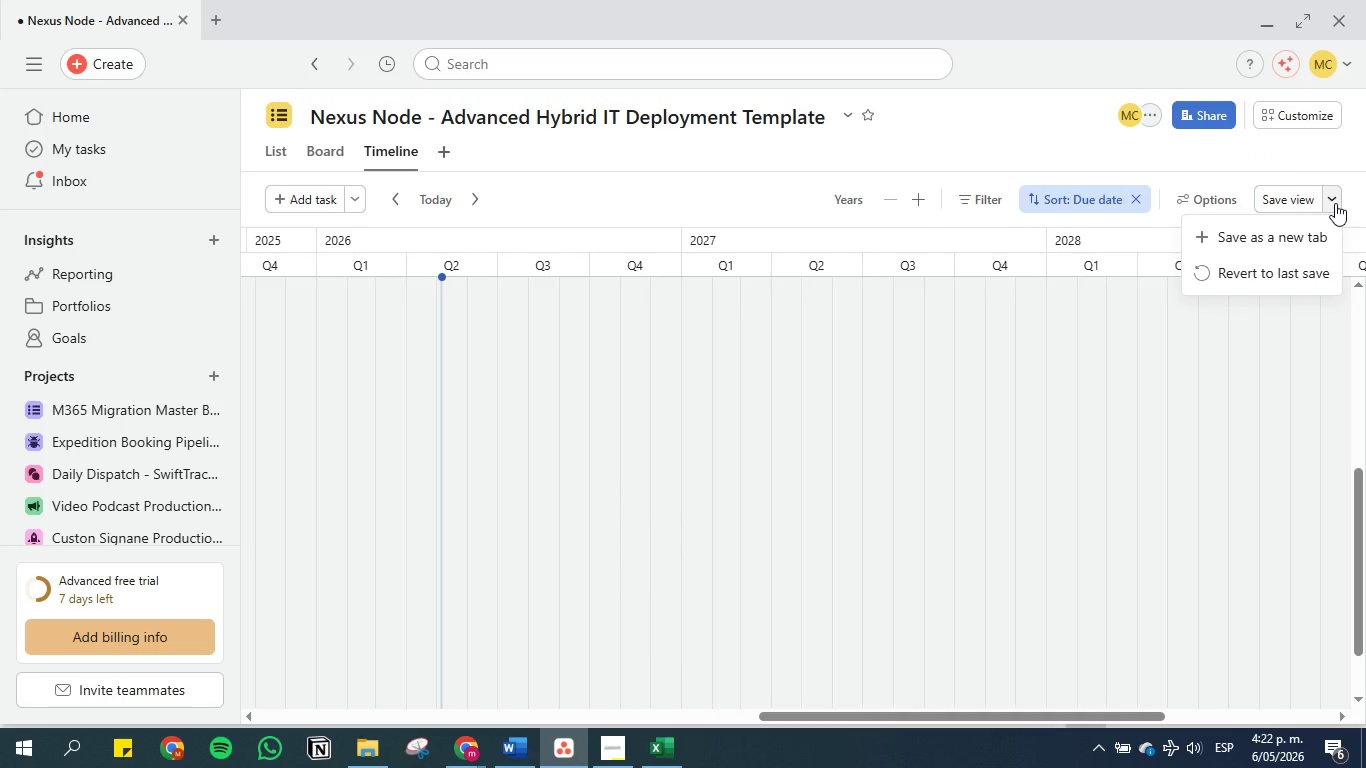 
left_click([1335, 203])
 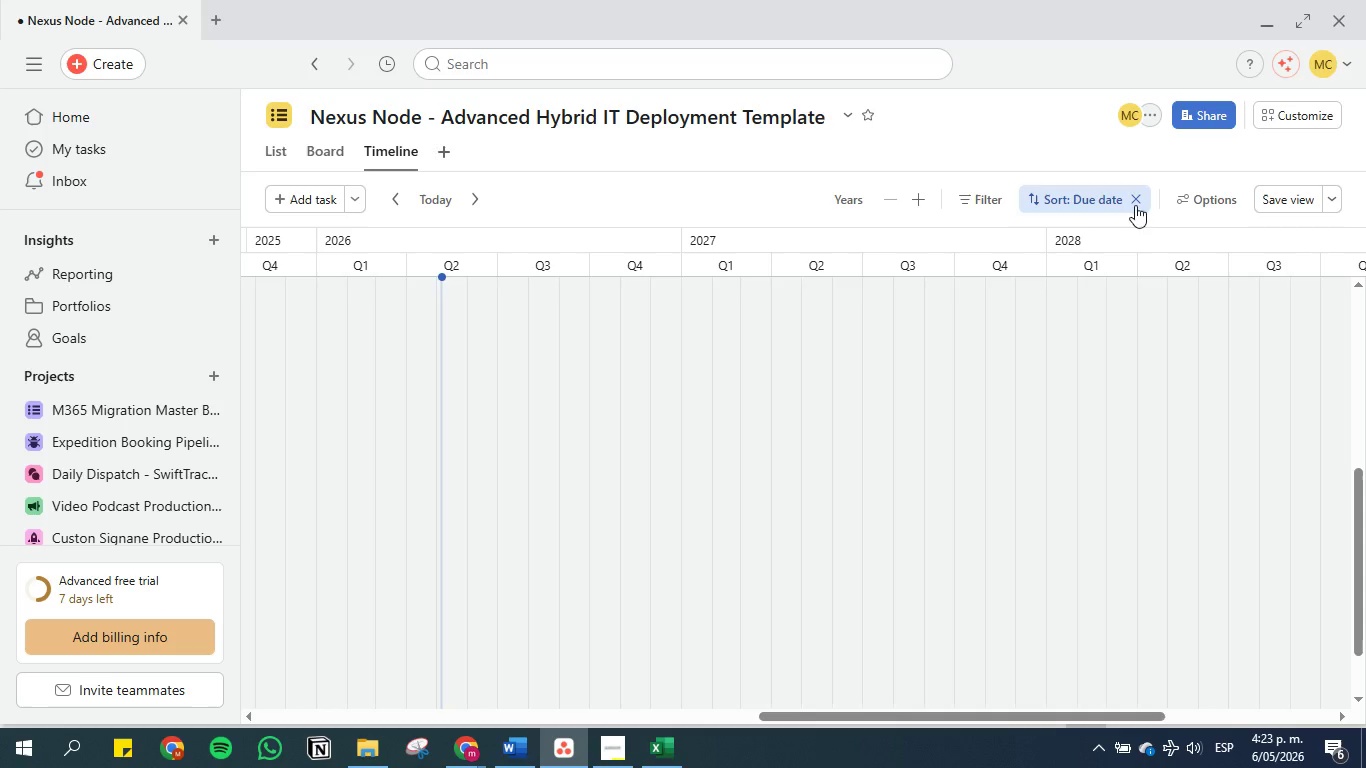 
wait(5.96)
 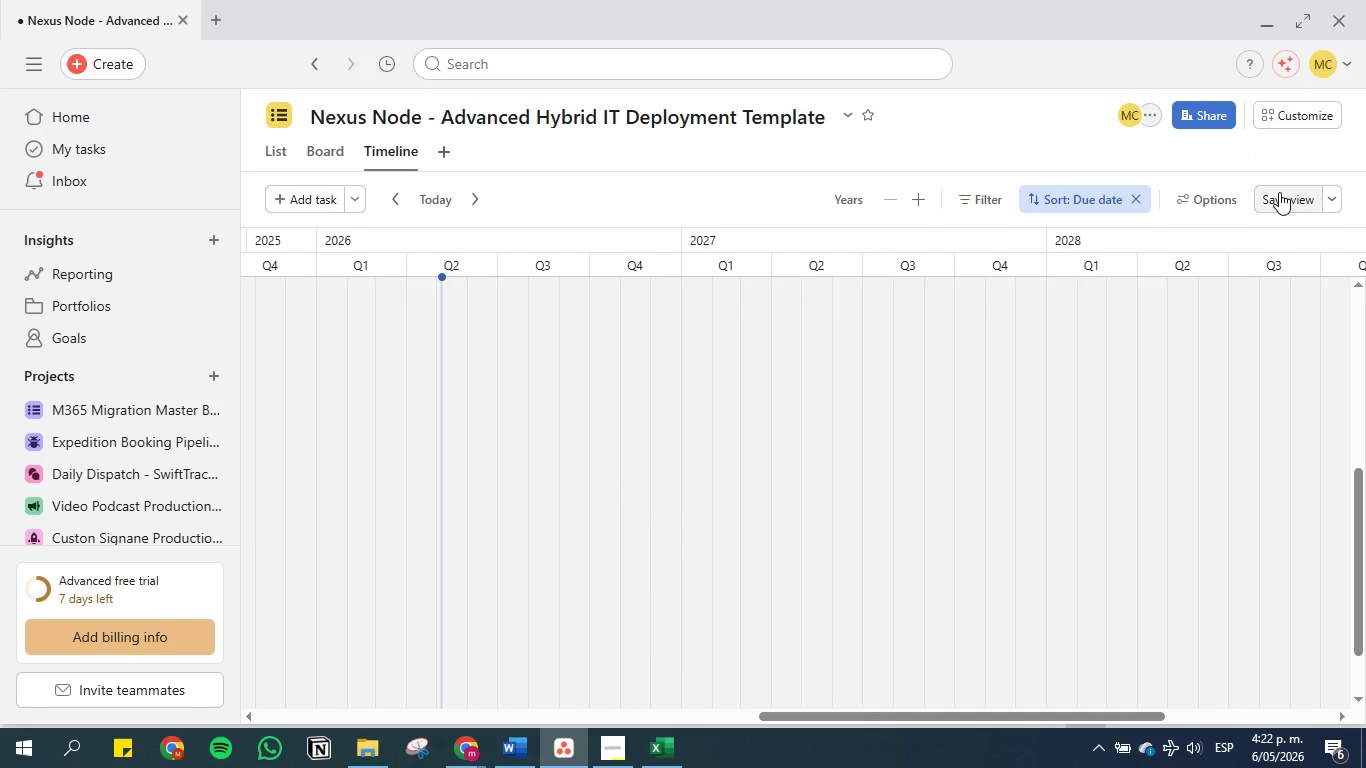 
mouse_move([525, 727])
 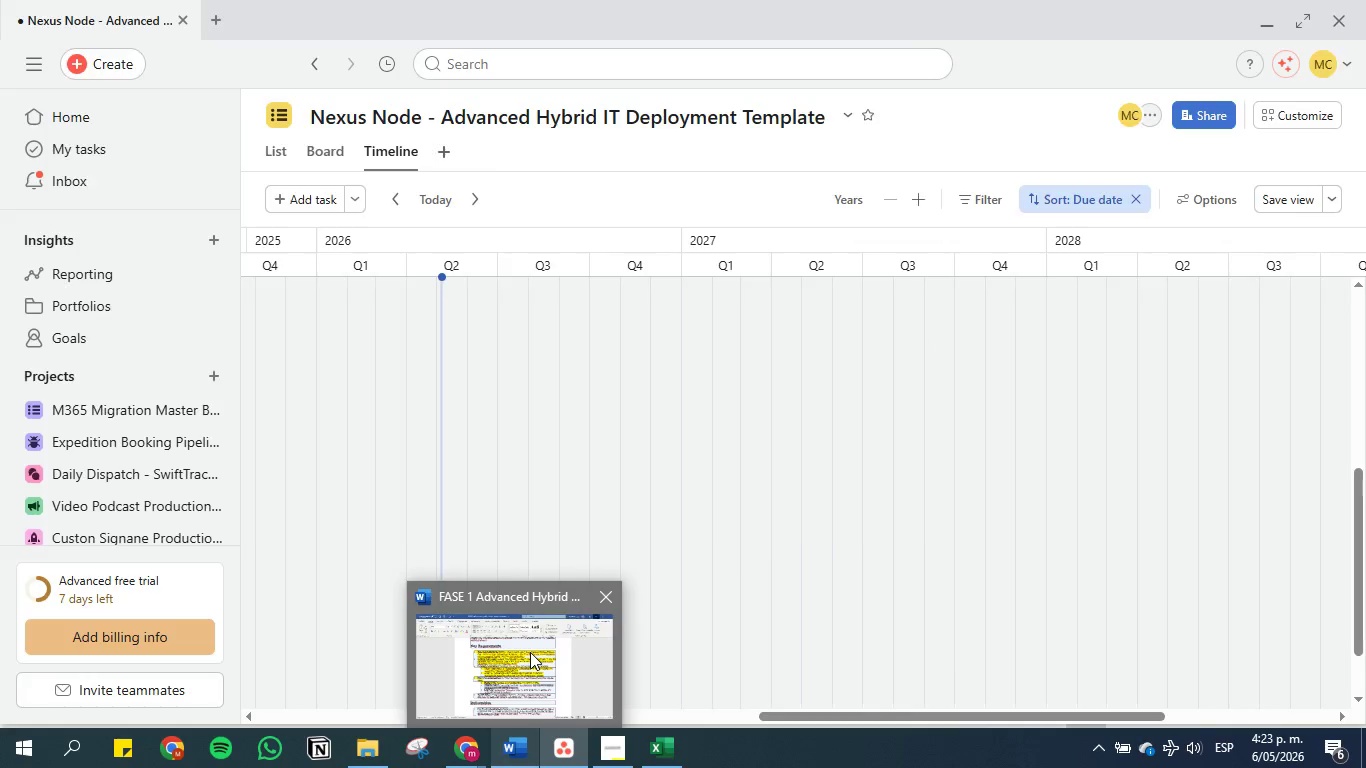 
left_click([530, 652])
 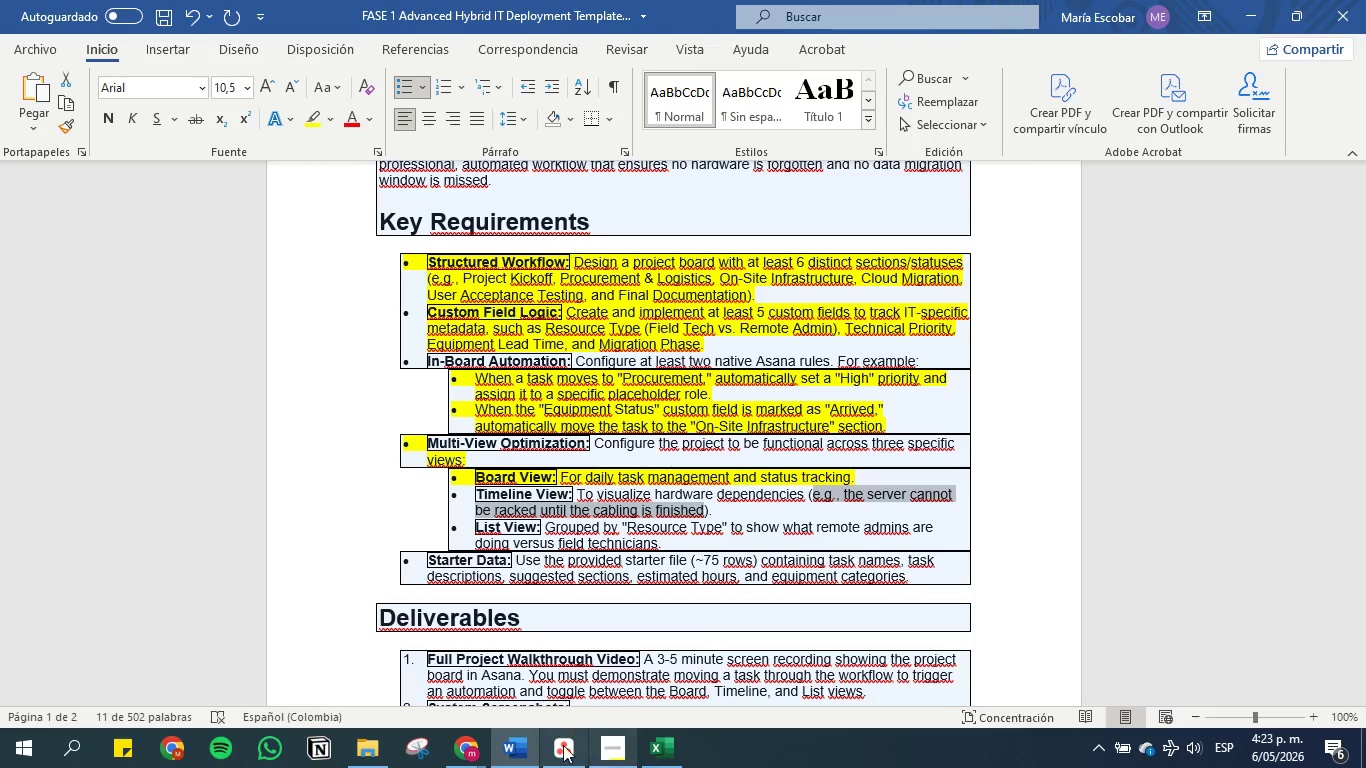 
left_click([457, 748])
 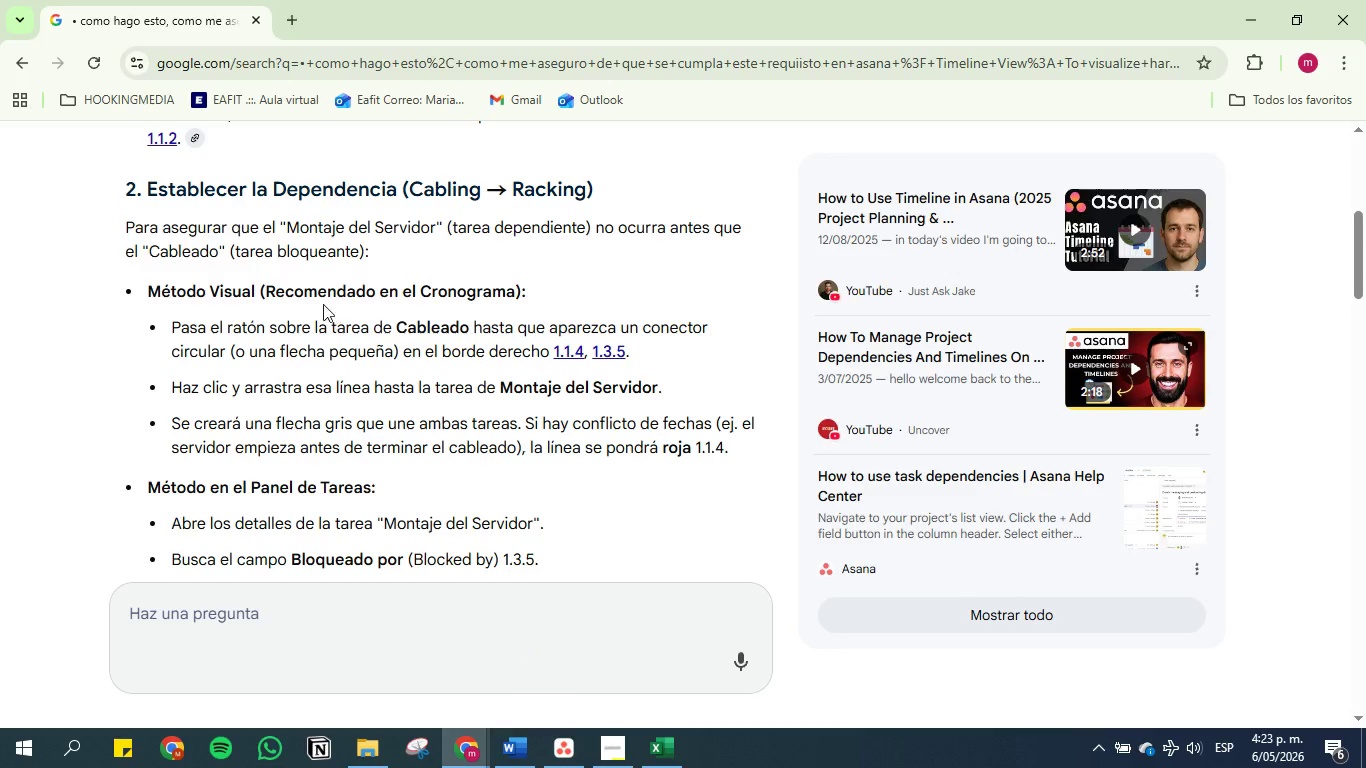 
scroll: coordinate [247, 280], scroll_direction: down, amount: 2.0
 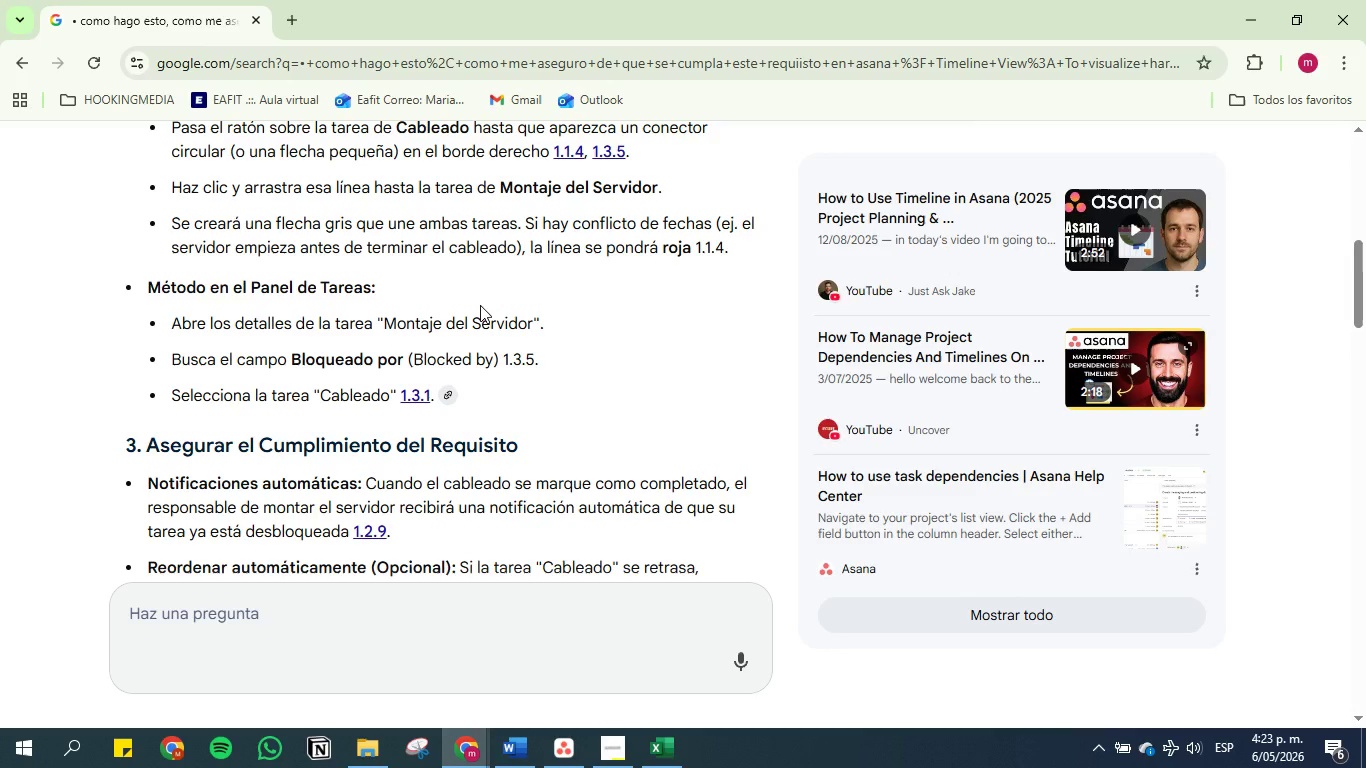 
wait(25.46)
 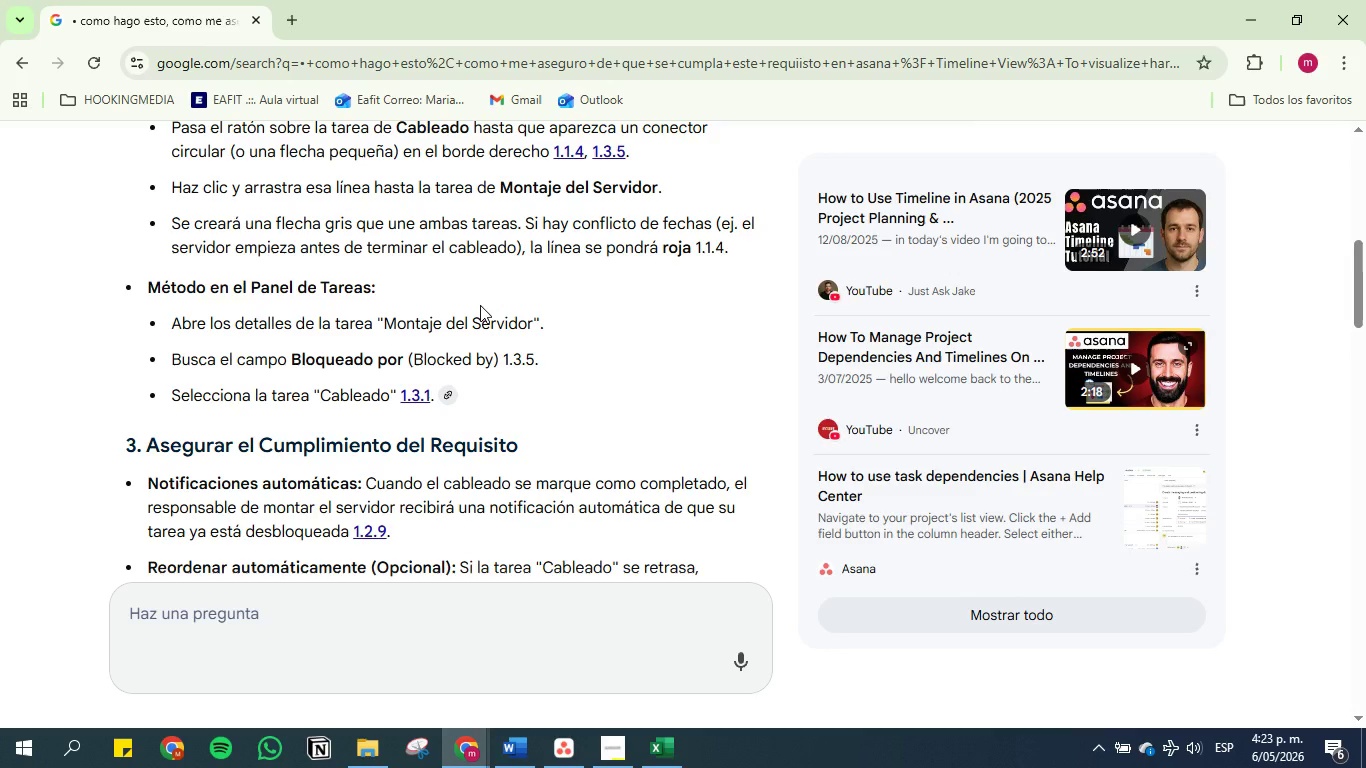 
left_click([665, 749])
 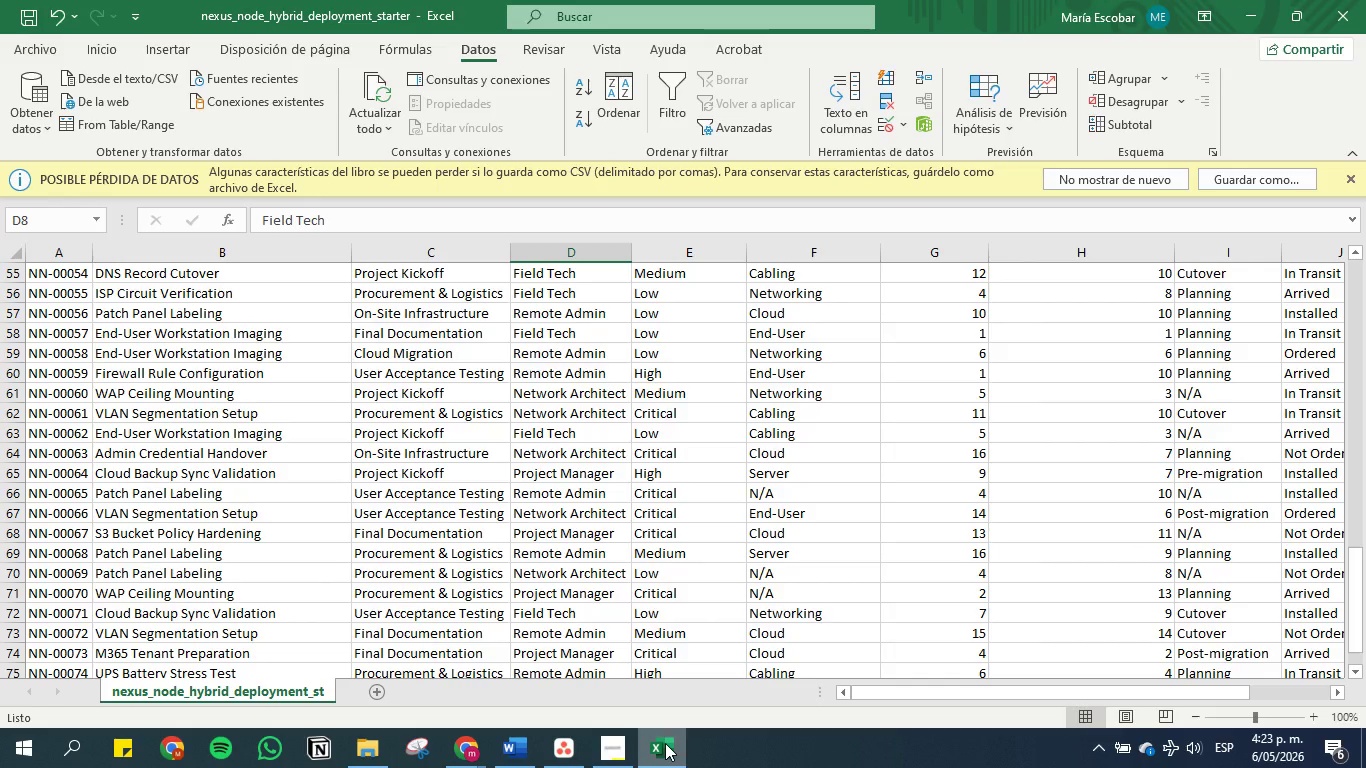 
left_click([665, 743])
 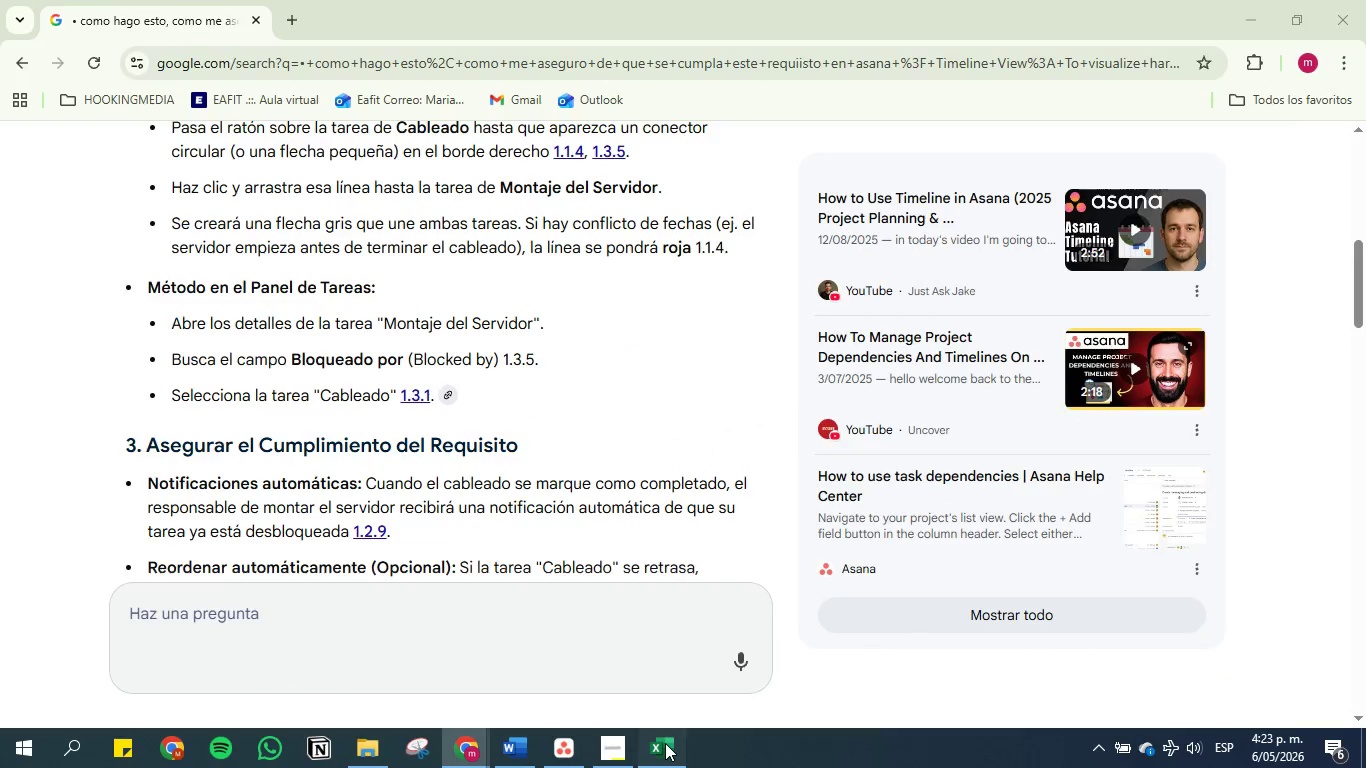 
double_click([665, 743])
 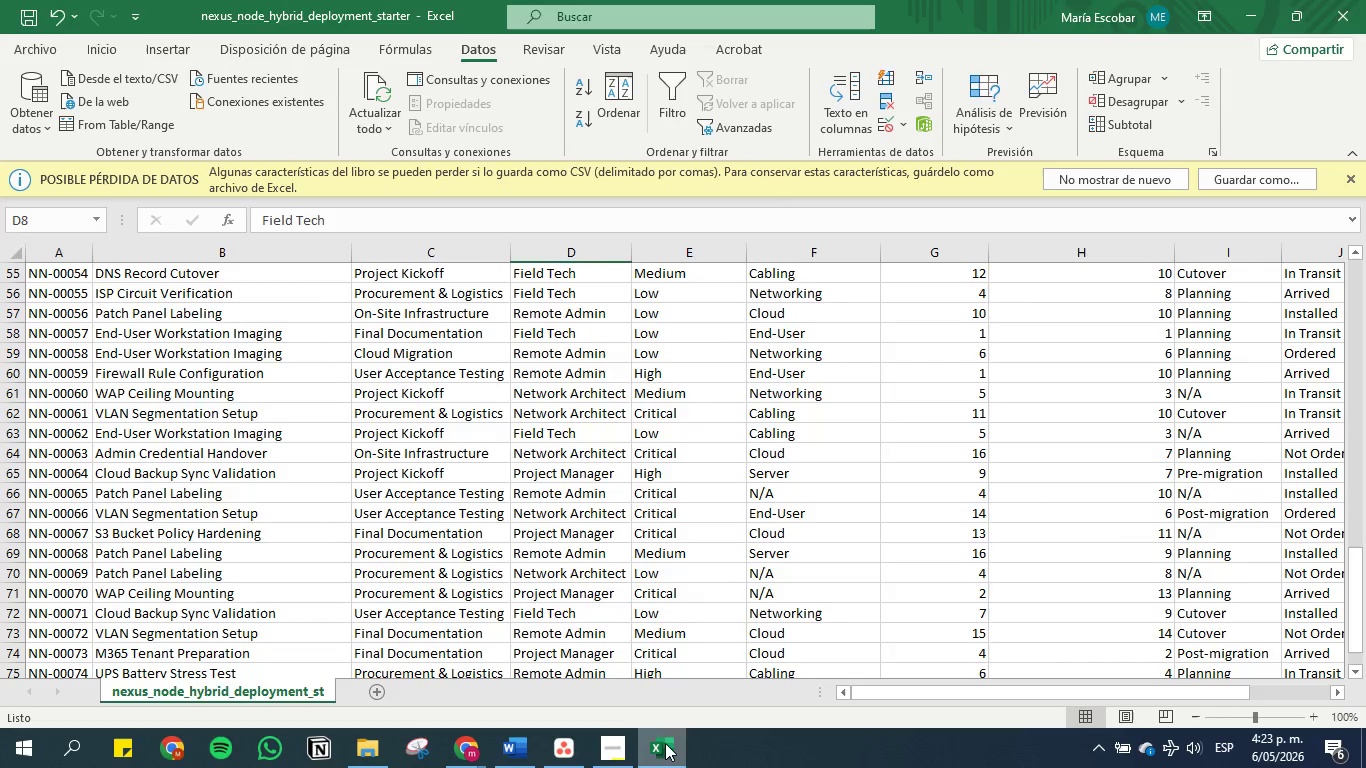 
left_click([665, 743])
 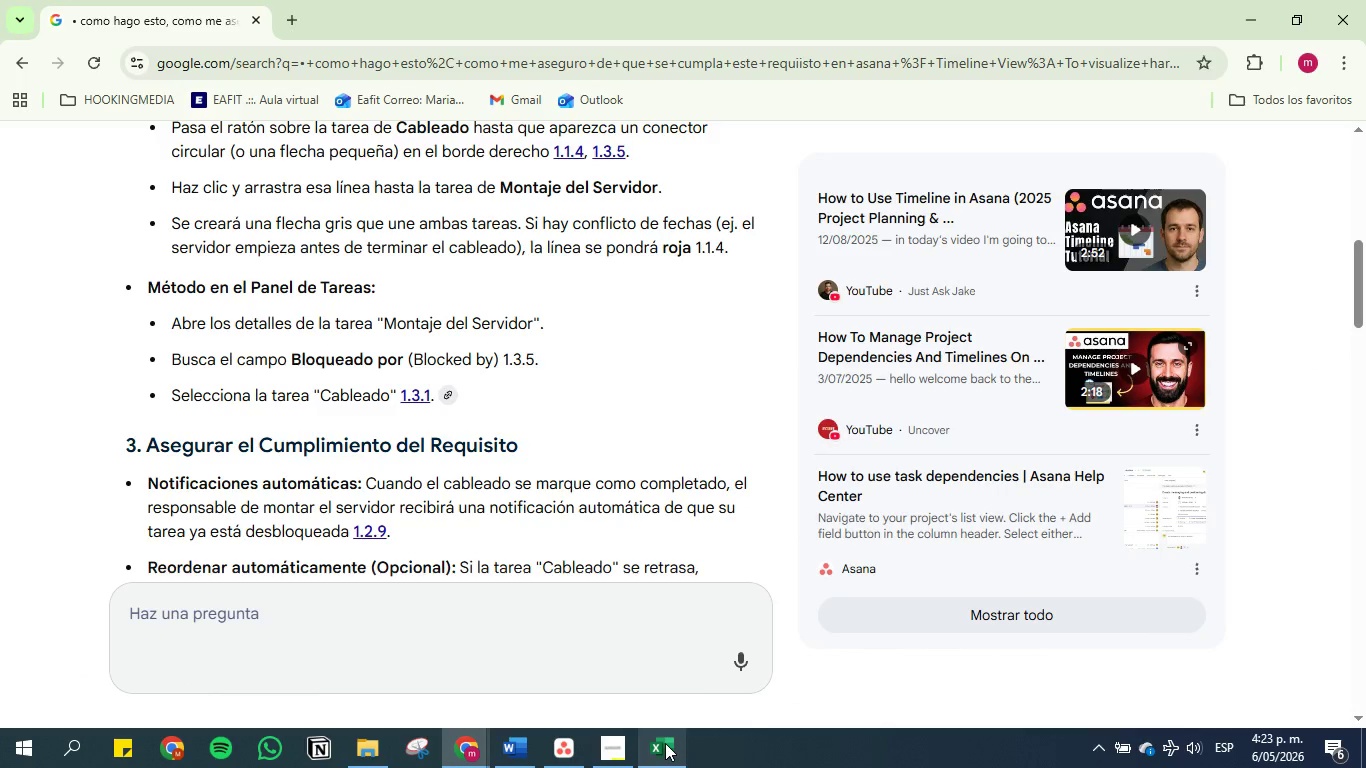 
left_click([665, 743])
 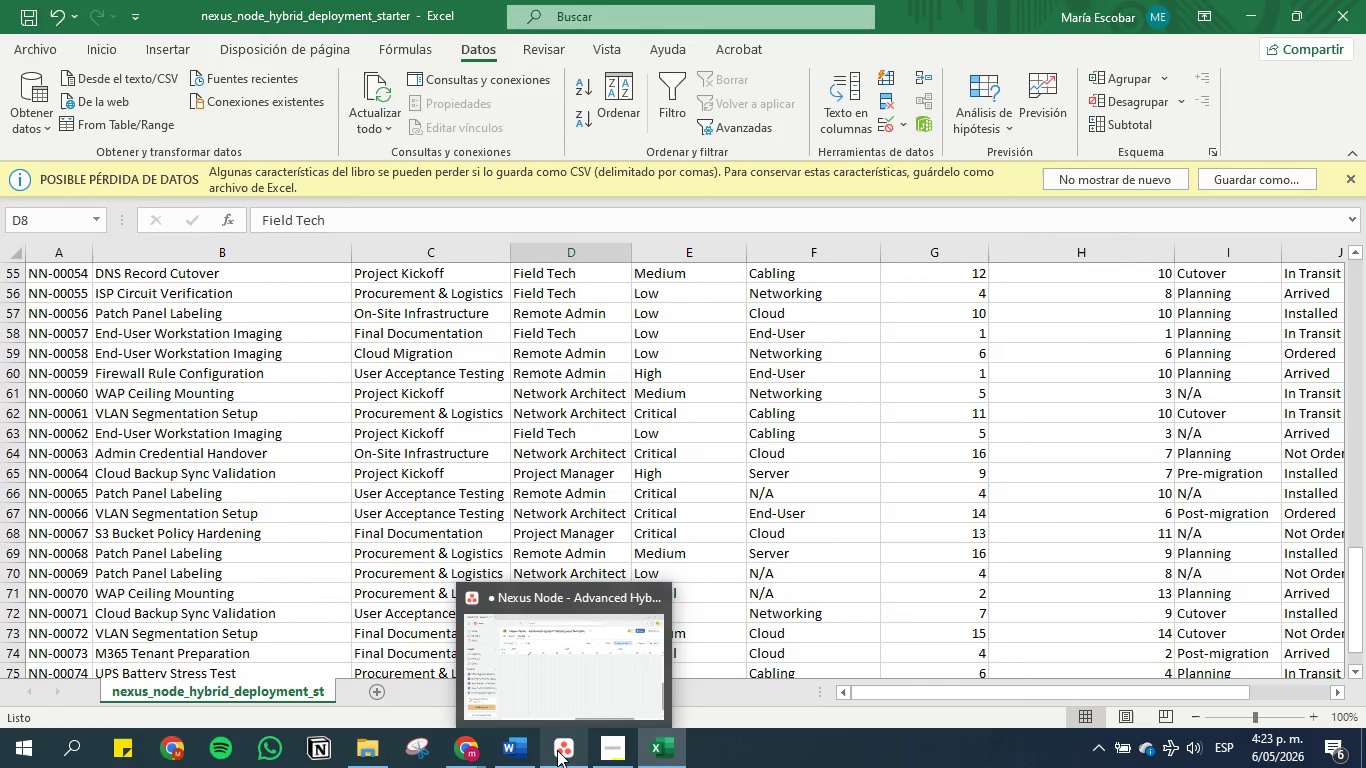 
left_click([557, 750])
 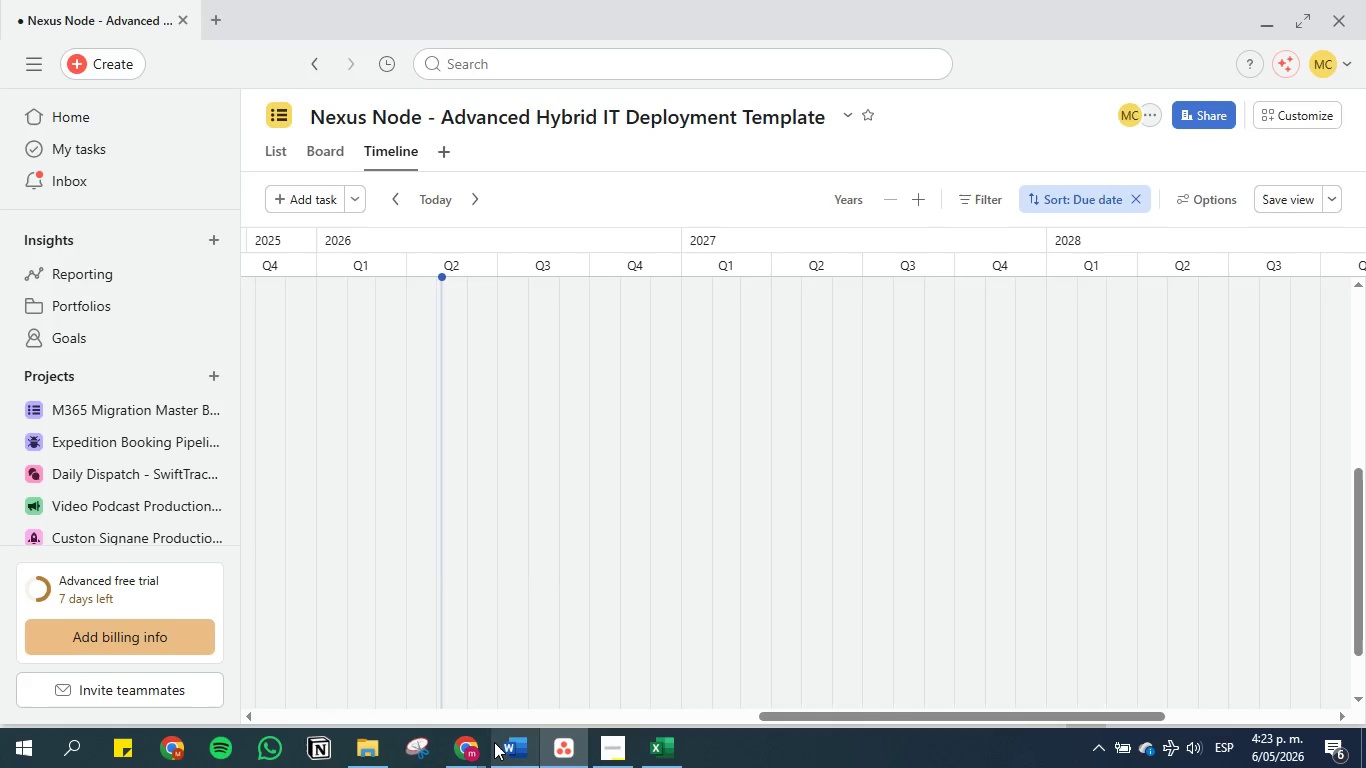 
left_click([505, 742])
 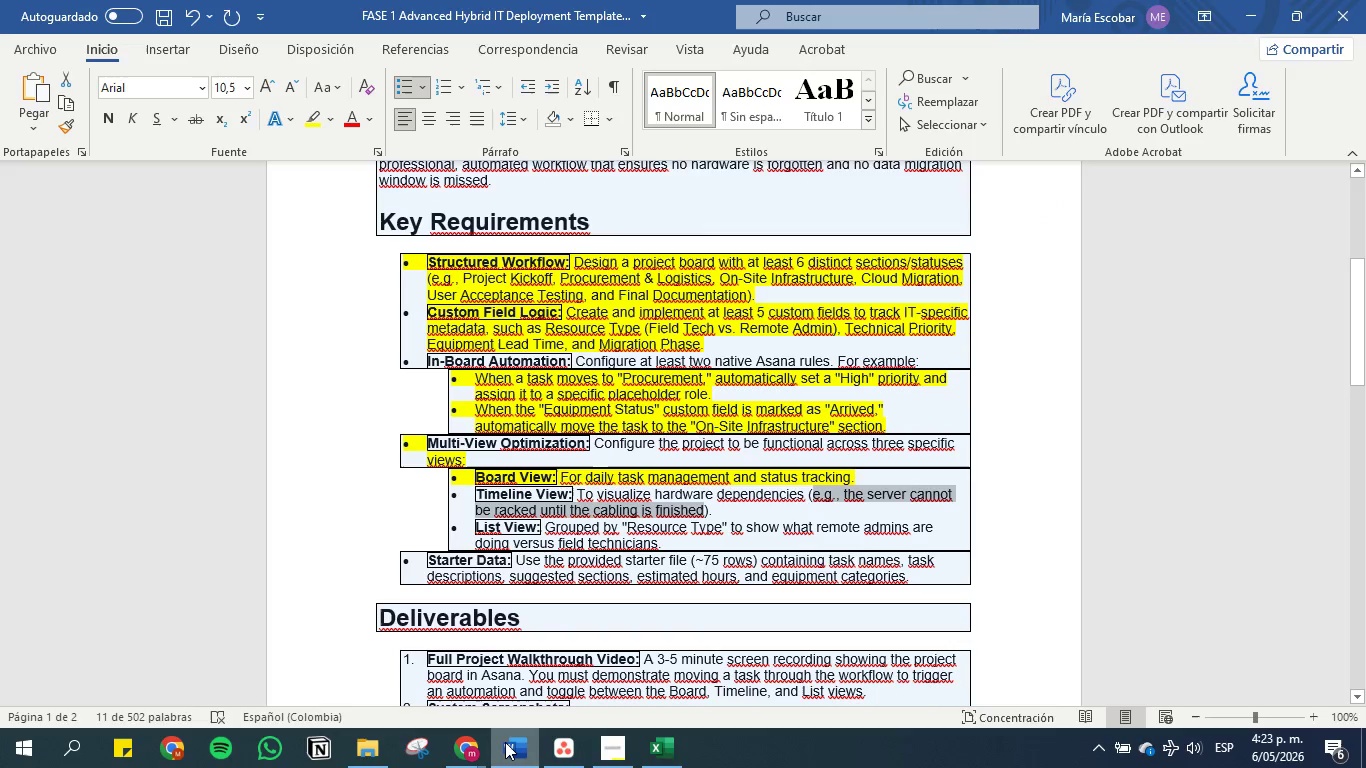 
left_click([505, 742])
 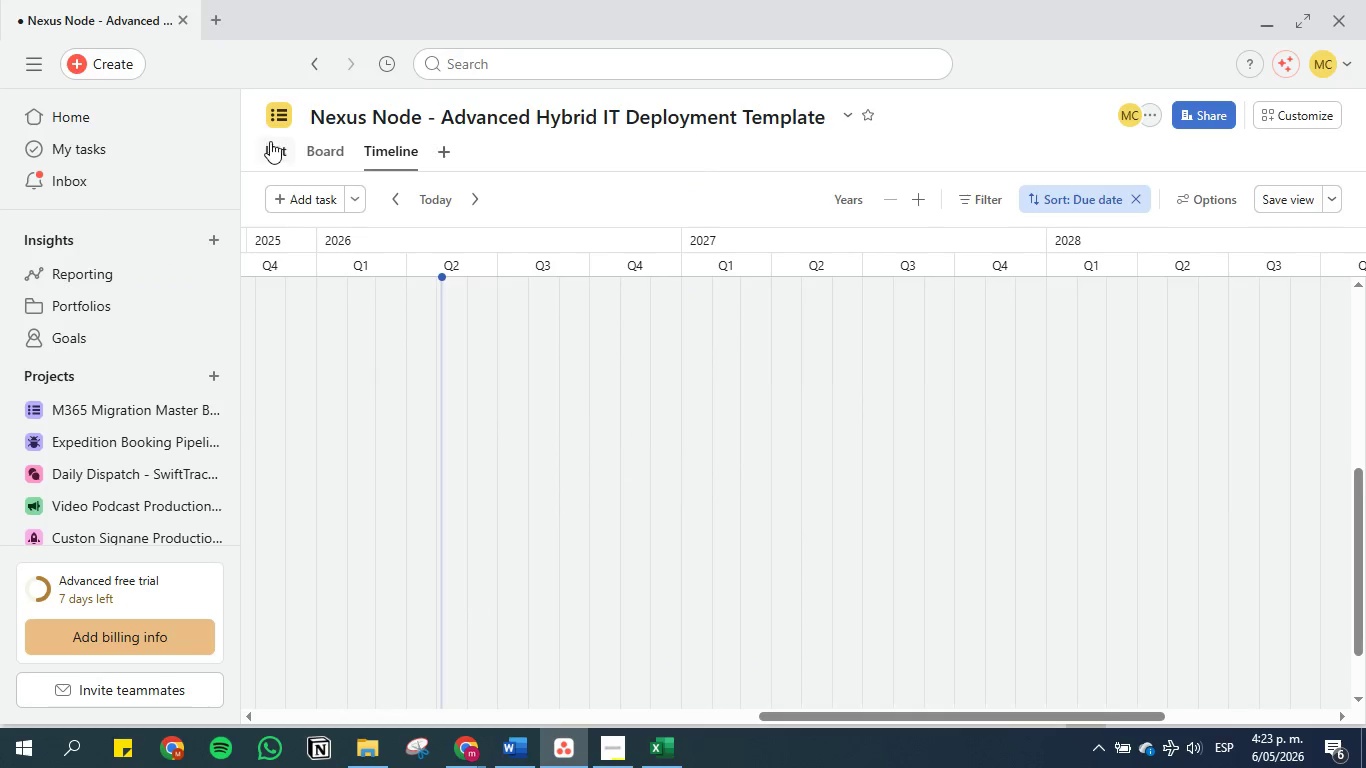 
left_click([270, 142])
 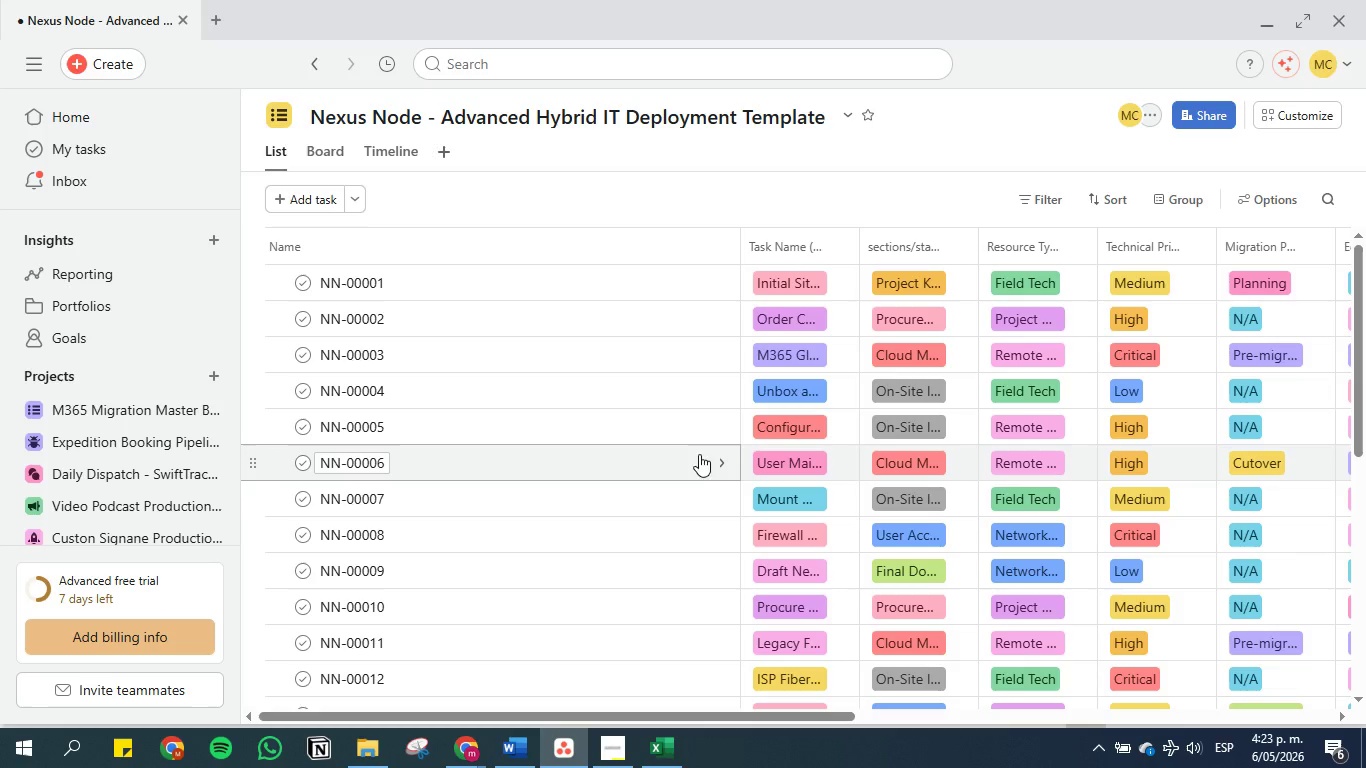 
mouse_move([820, 319])
 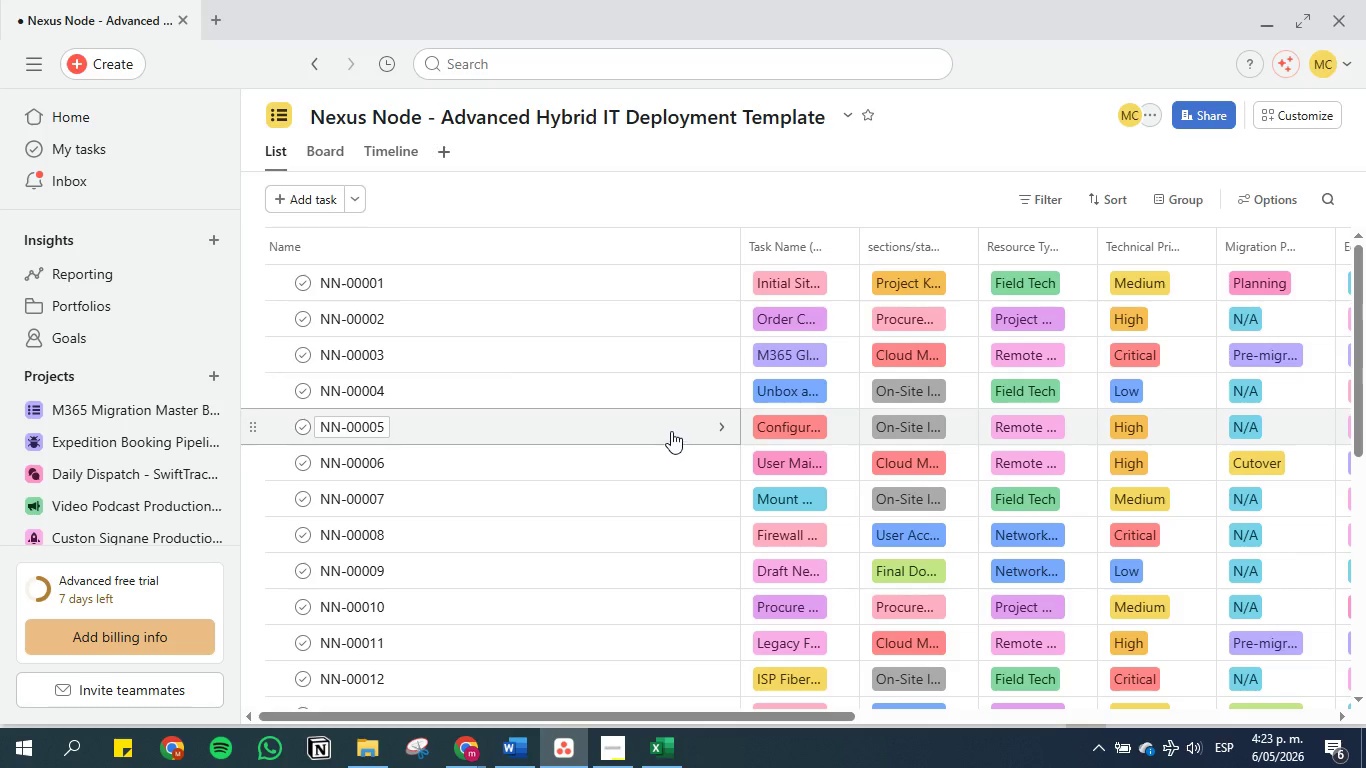 
scroll: coordinate [656, 433], scroll_direction: down, amount: 1.0
 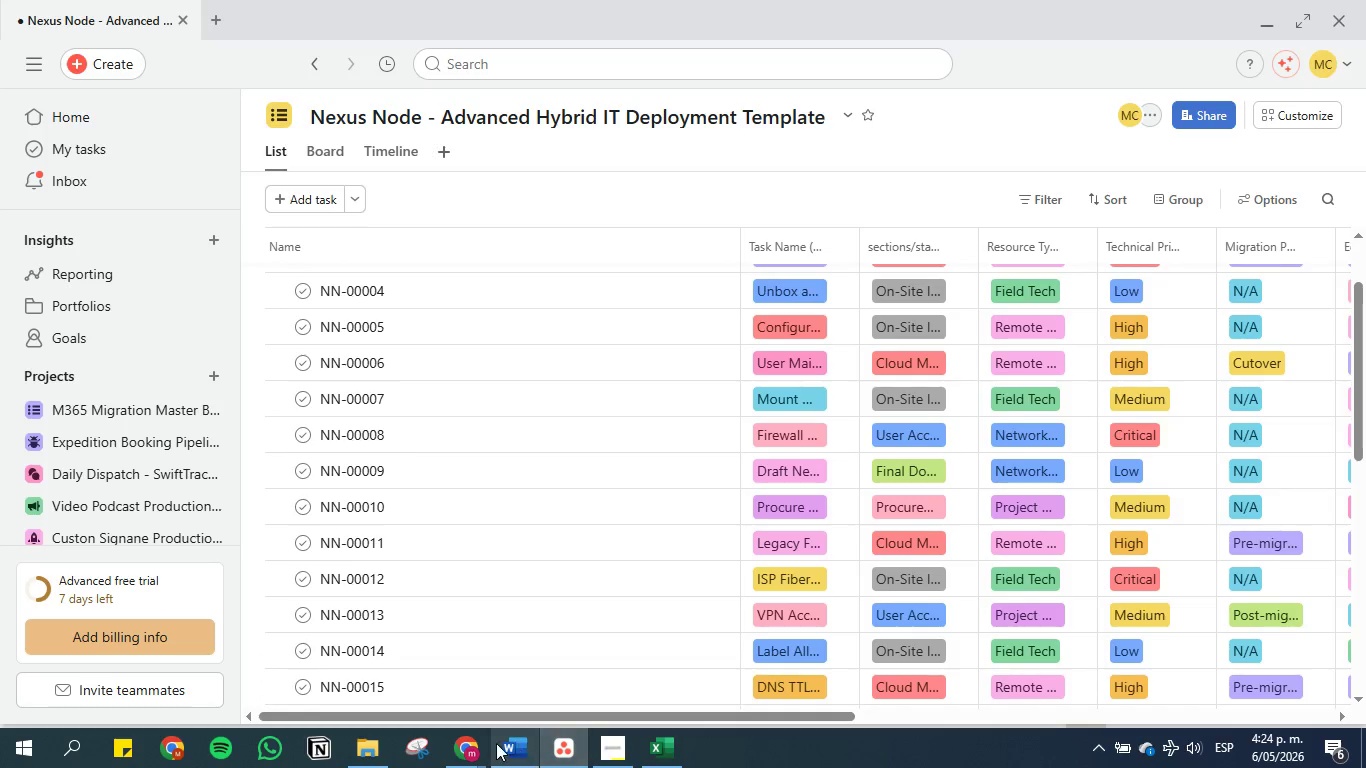 
left_click([510, 752])
 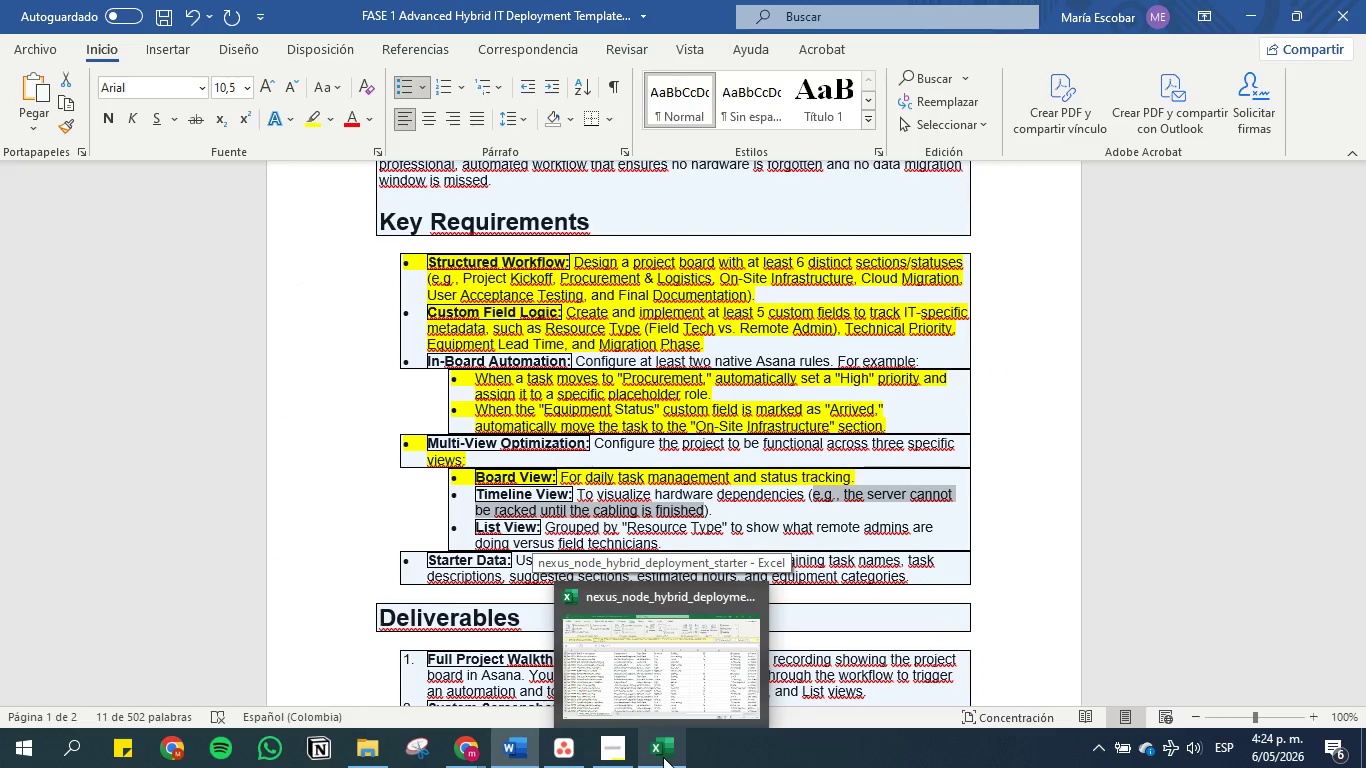 
wait(5.78)
 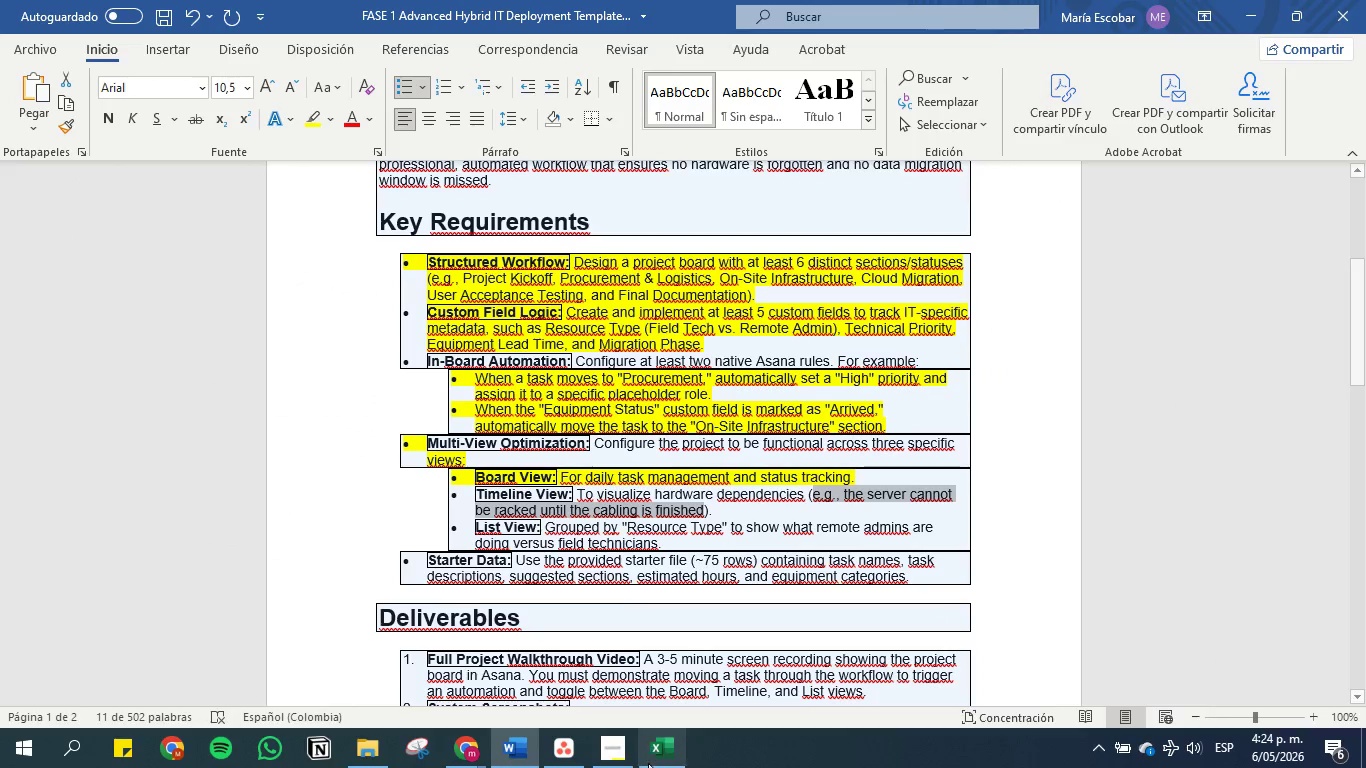 
left_click([663, 757])
 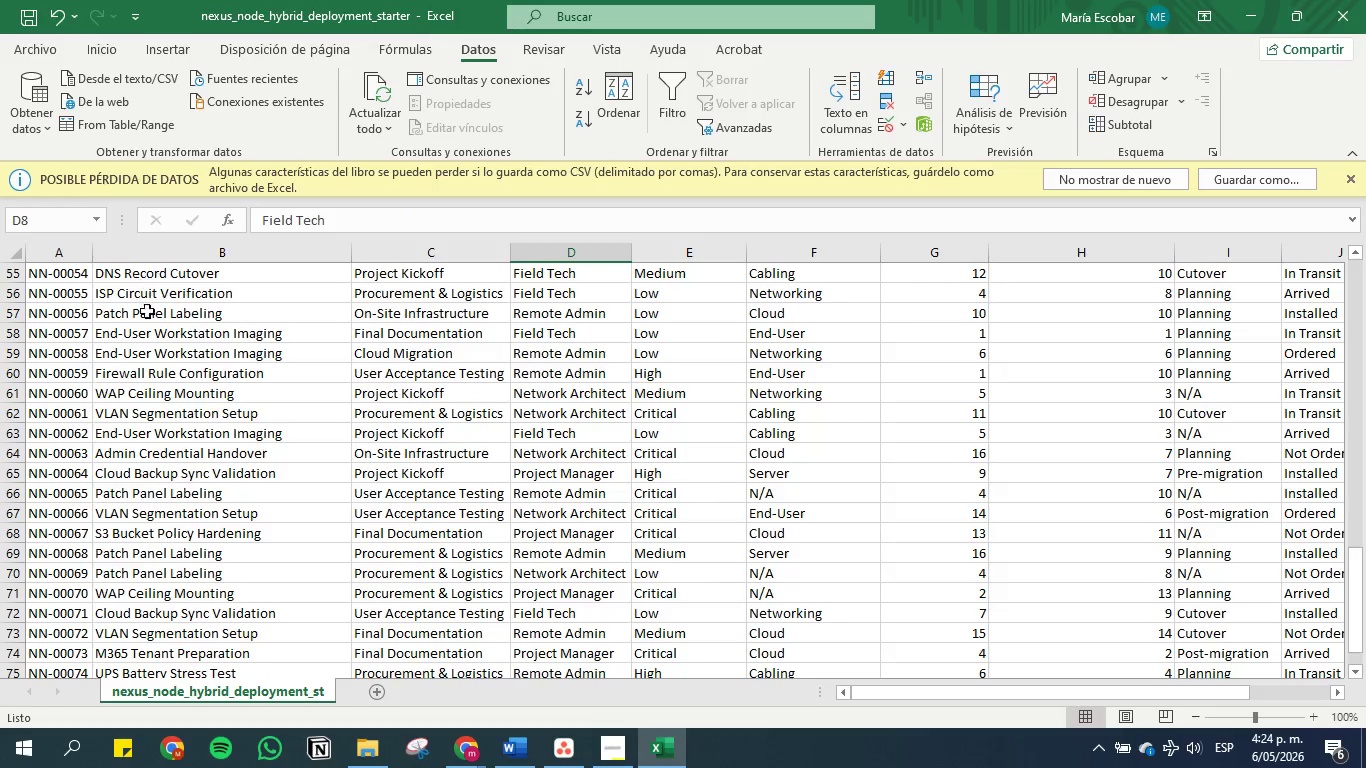 
scroll: coordinate [150, 332], scroll_direction: down, amount: 1.0
 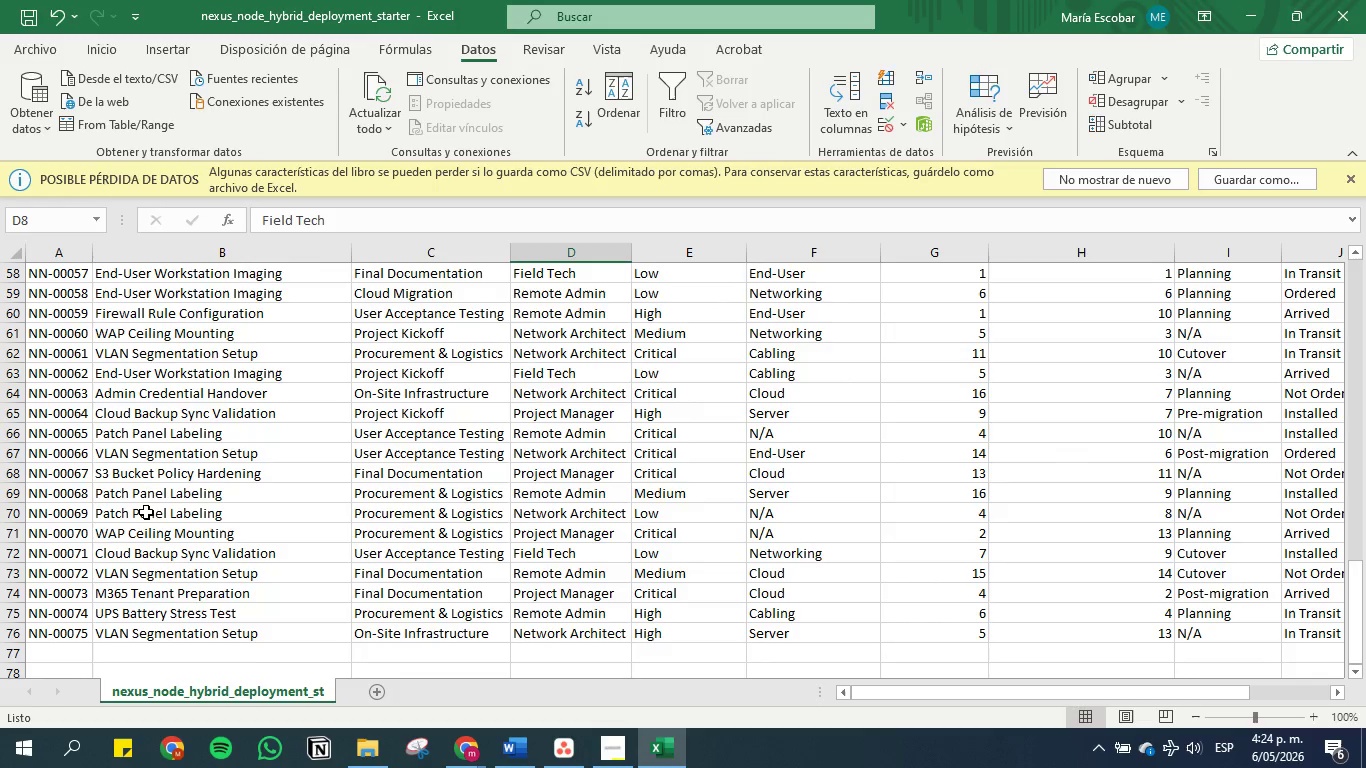 
scroll: coordinate [147, 375], scroll_direction: up, amount: 9.0
 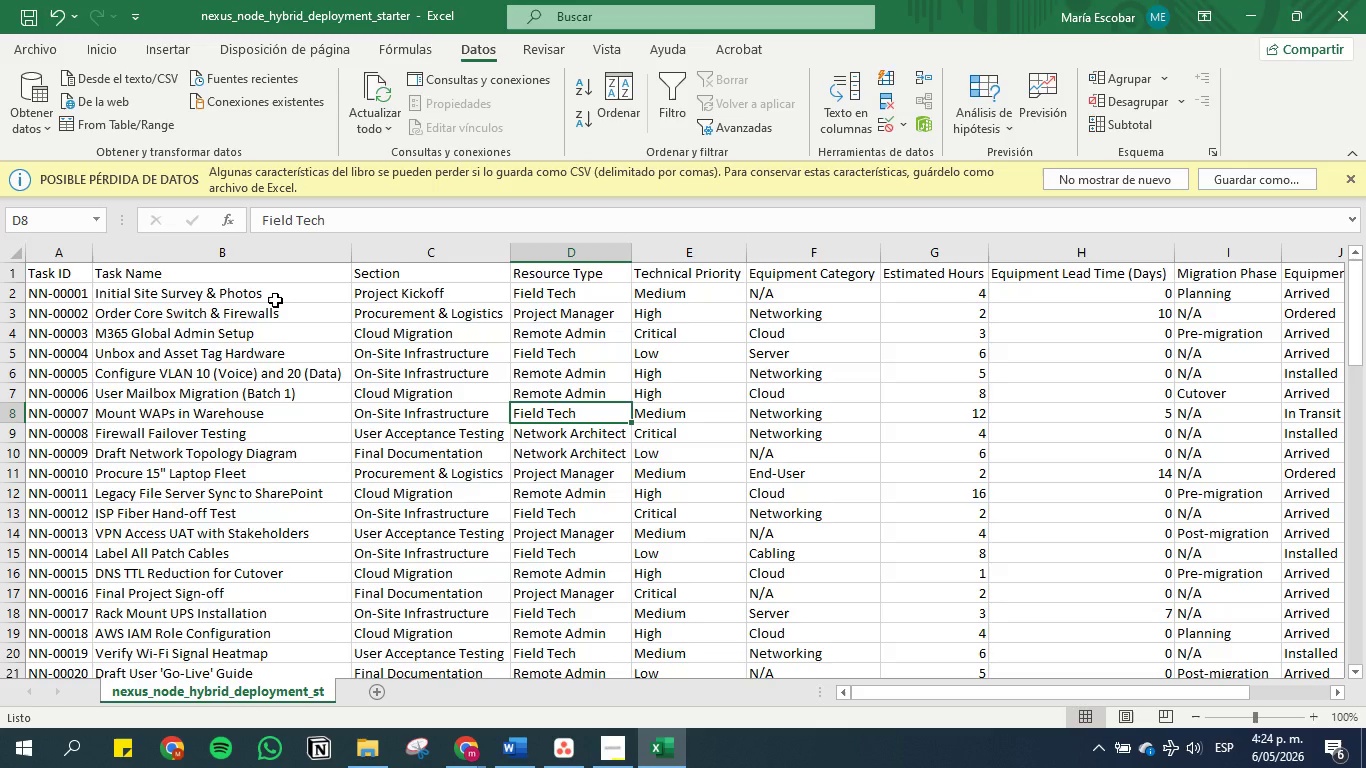 
wait(9.17)
 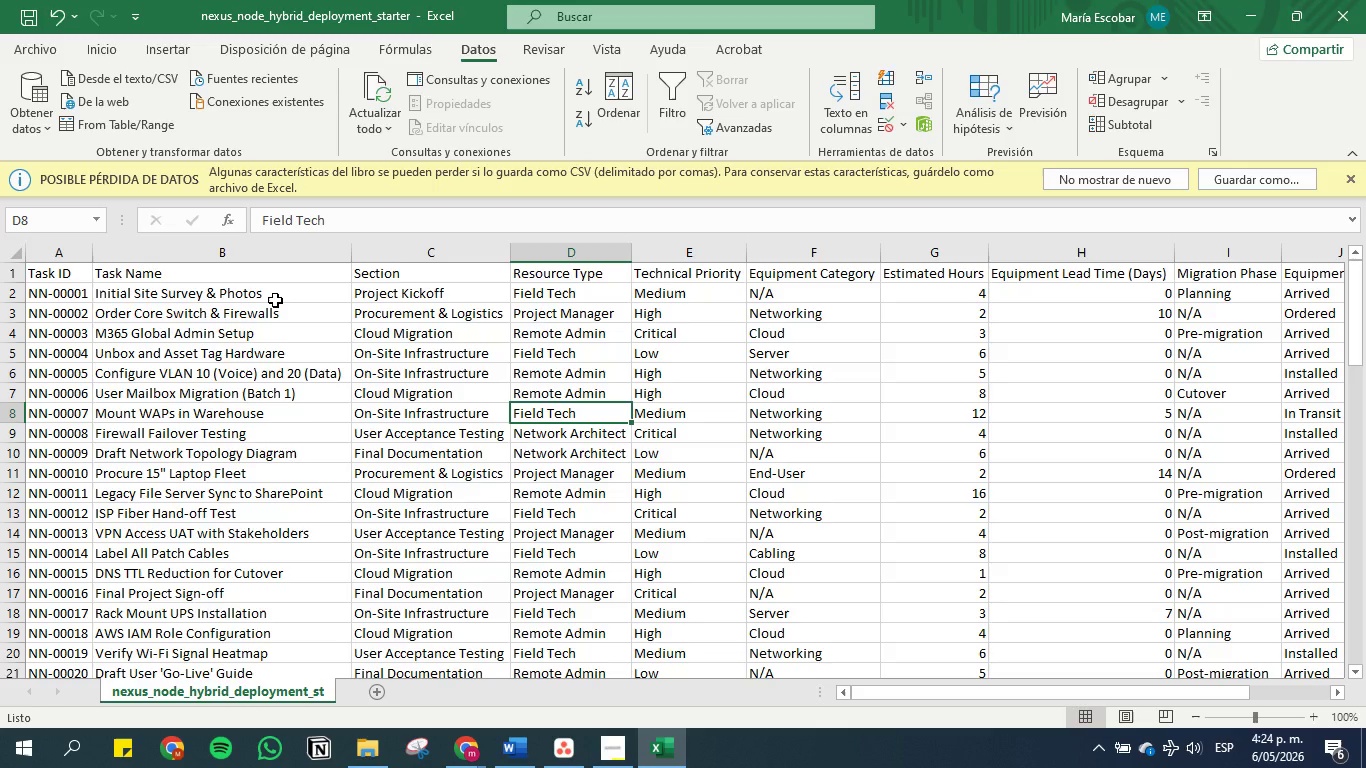 
left_click([458, 746])
 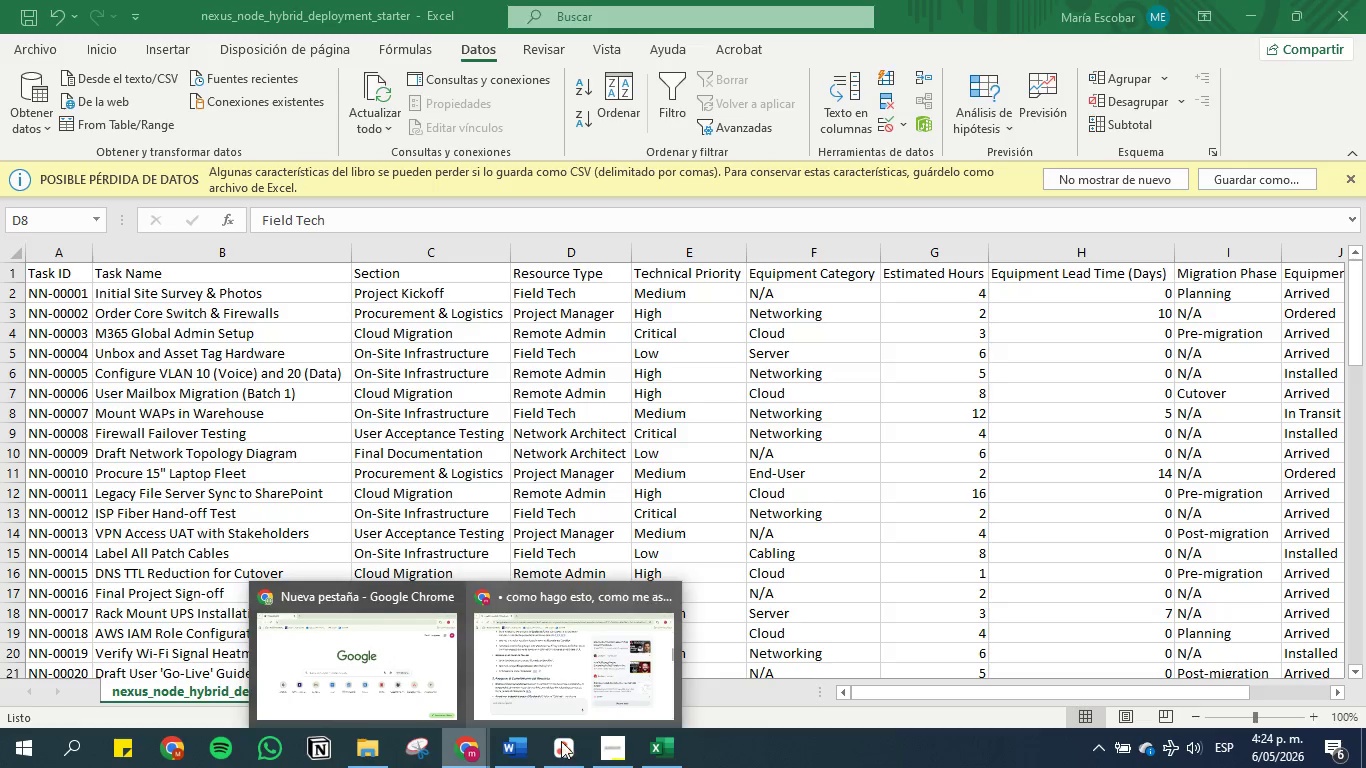 
left_click([565, 748])
 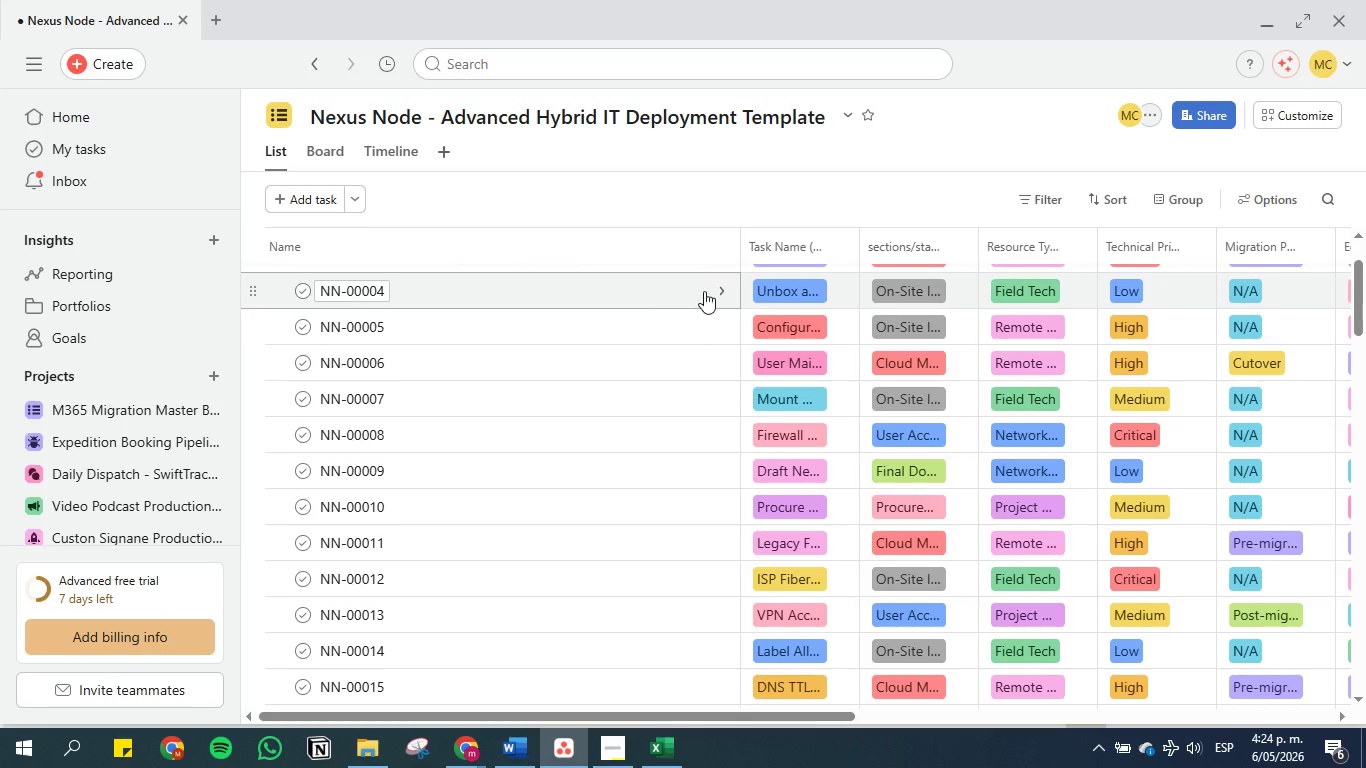 
scroll: coordinate [638, 353], scroll_direction: up, amount: 7.0
 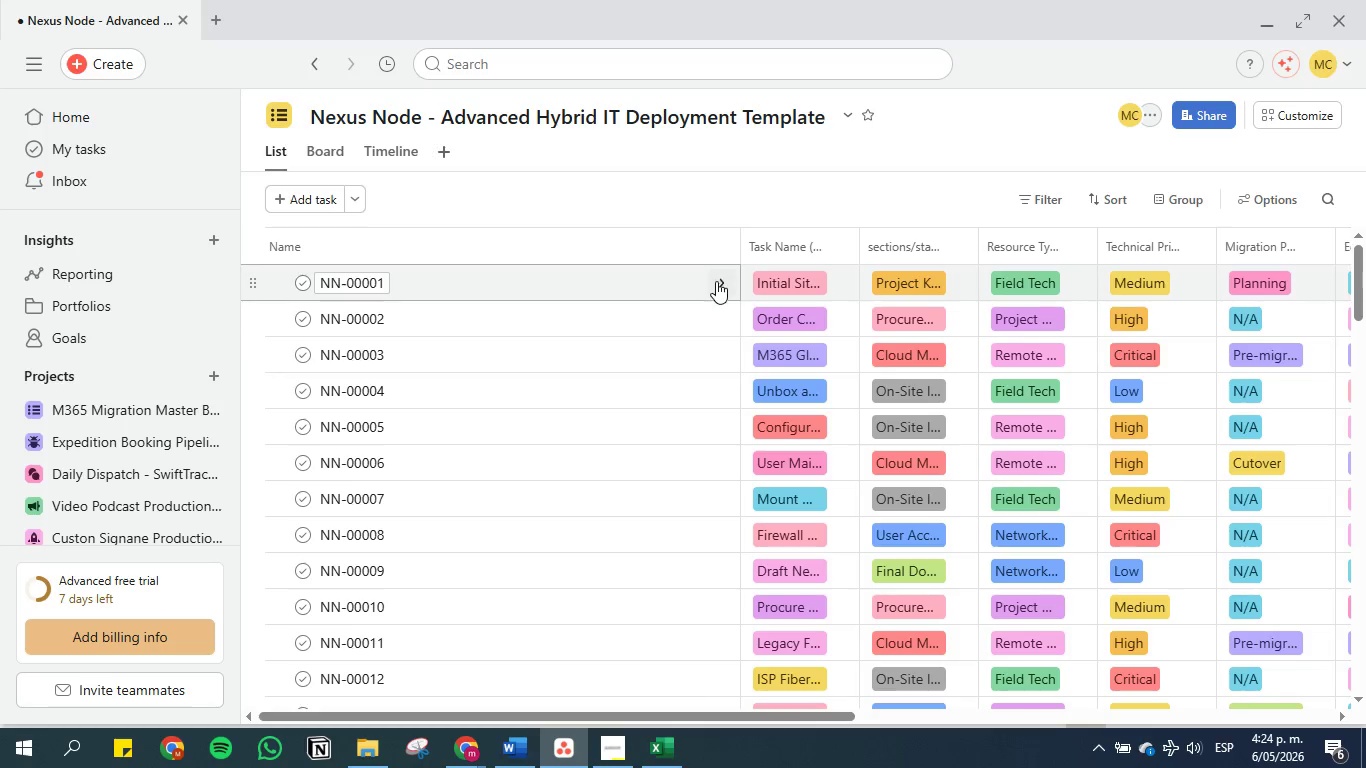 
left_click([723, 282])
 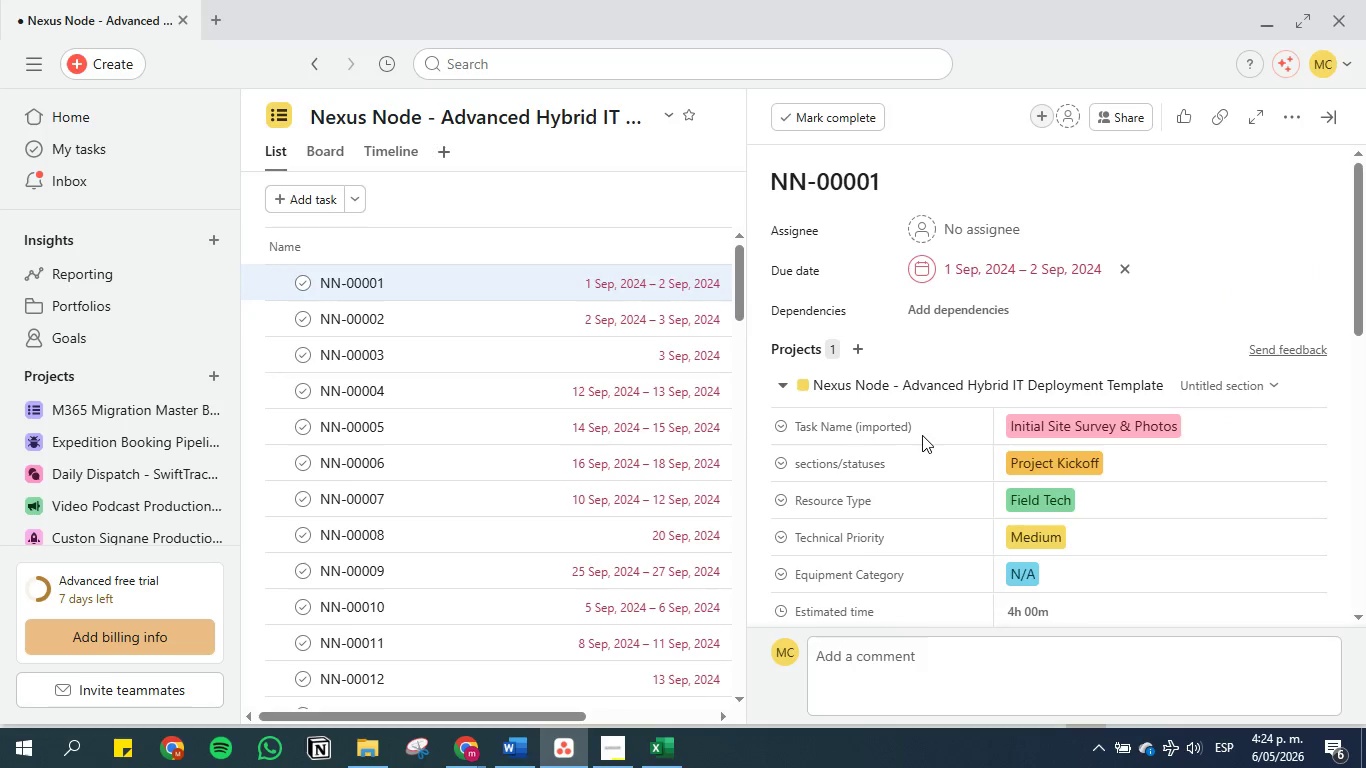 
scroll: coordinate [914, 407], scroll_direction: down, amount: 6.0
 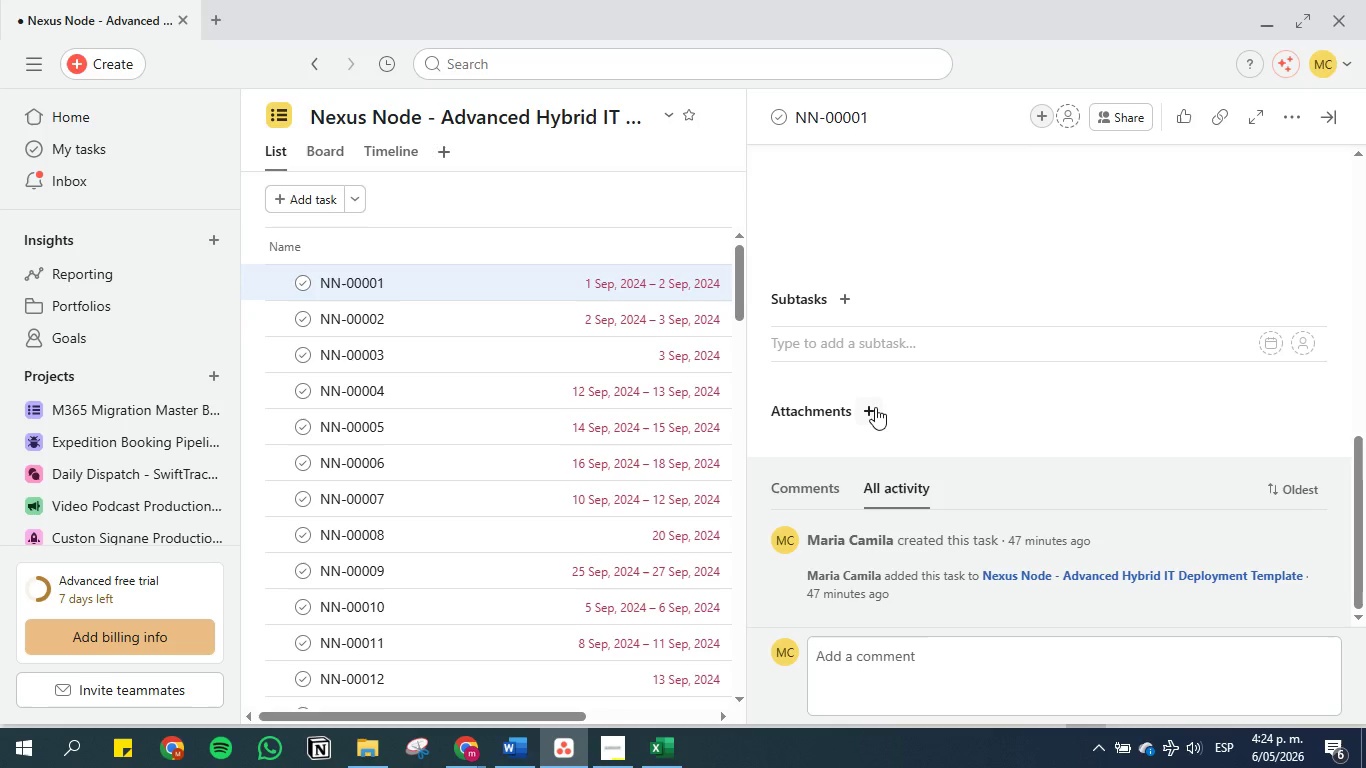 
left_click([875, 407])
 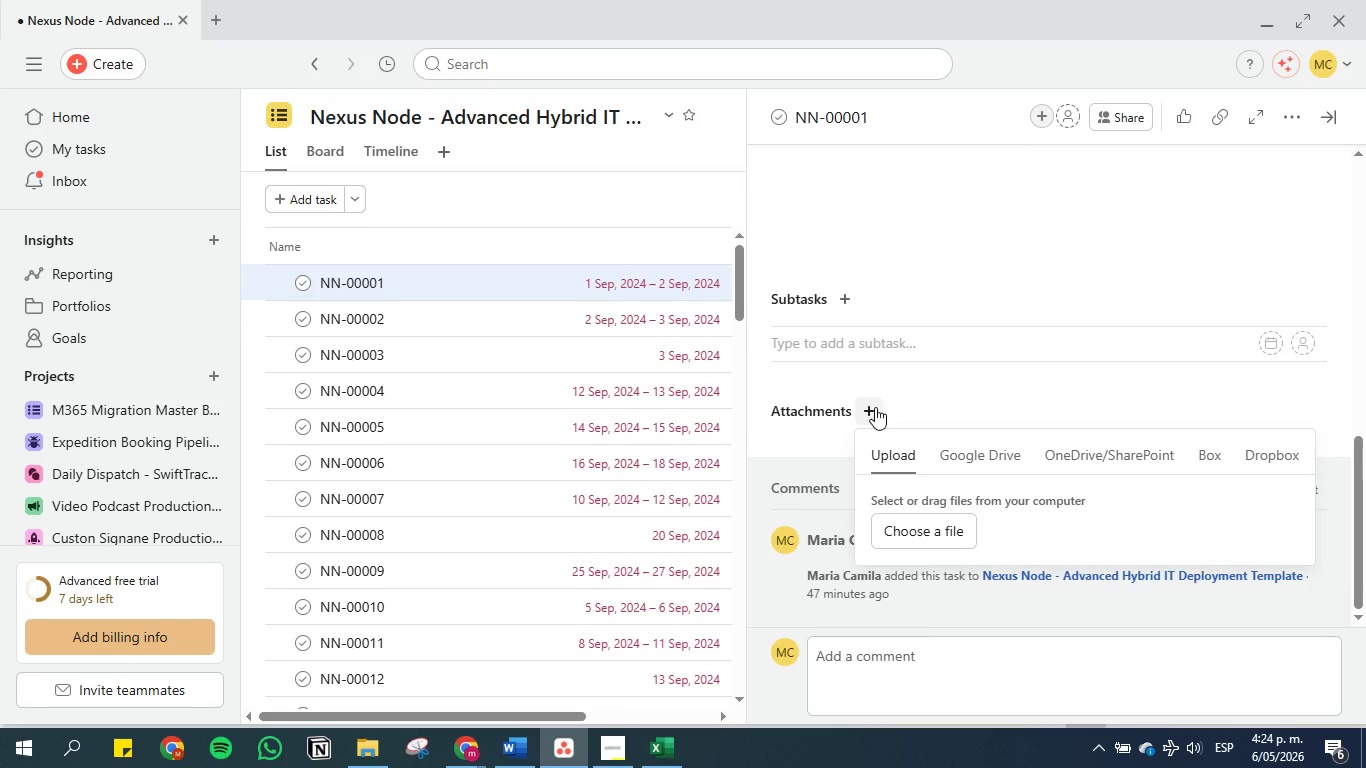 
left_click([911, 393])
 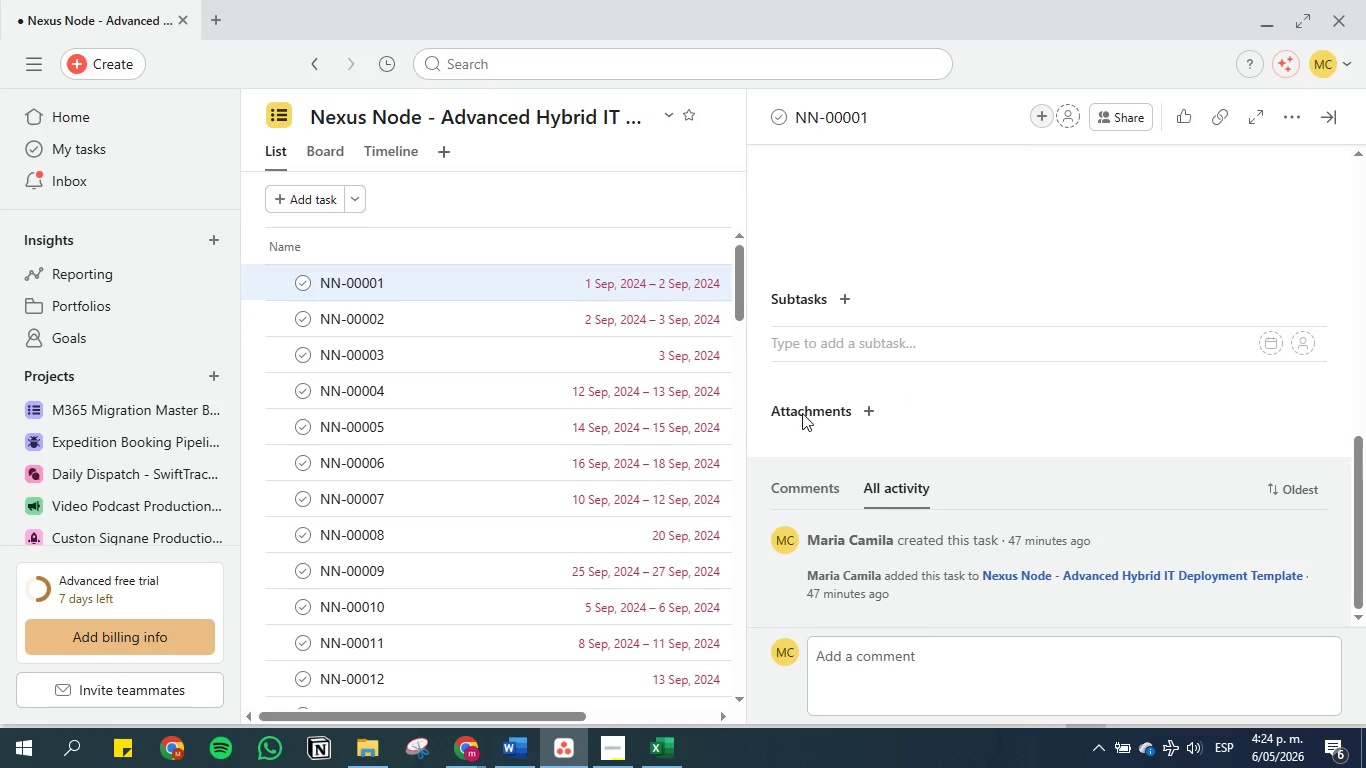 
scroll: coordinate [800, 421], scroll_direction: down, amount: 1.0
 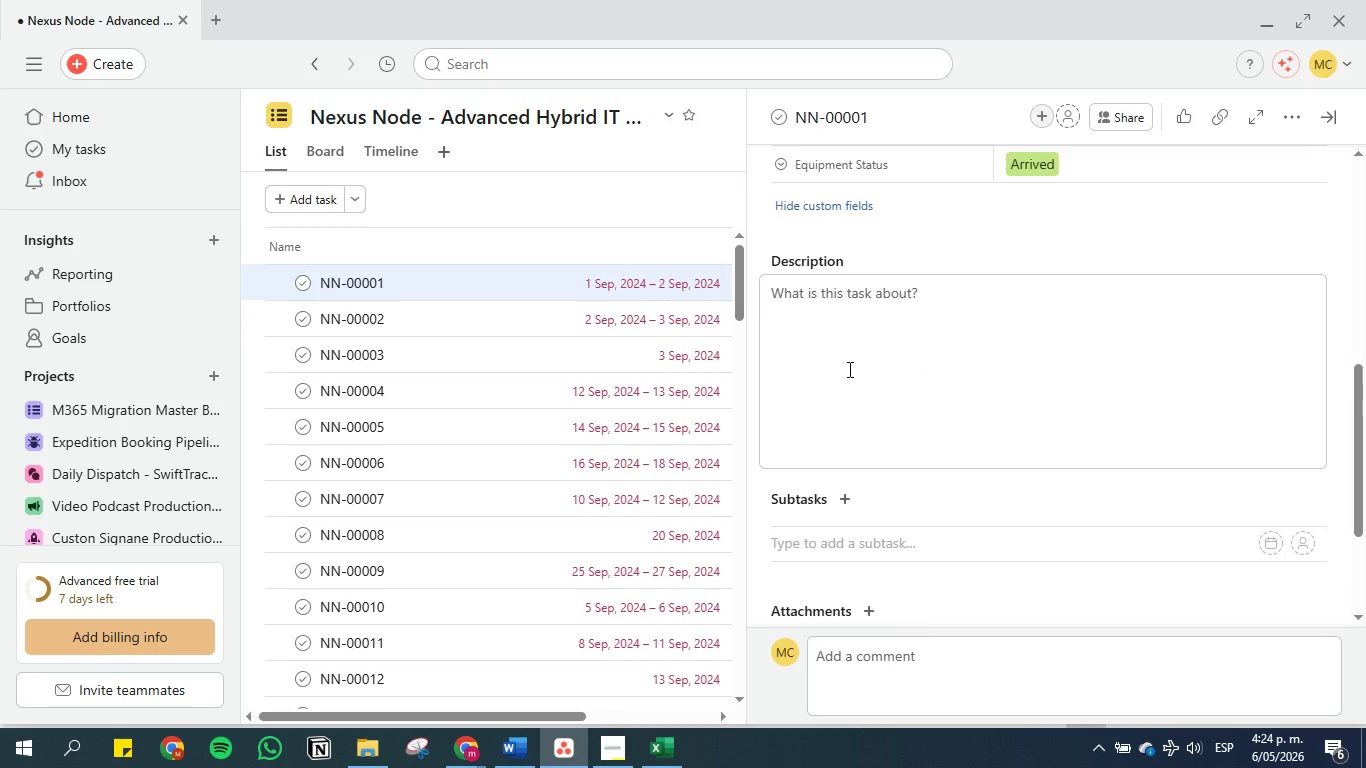 
scroll: coordinate [995, 269], scroll_direction: up, amount: 7.0
 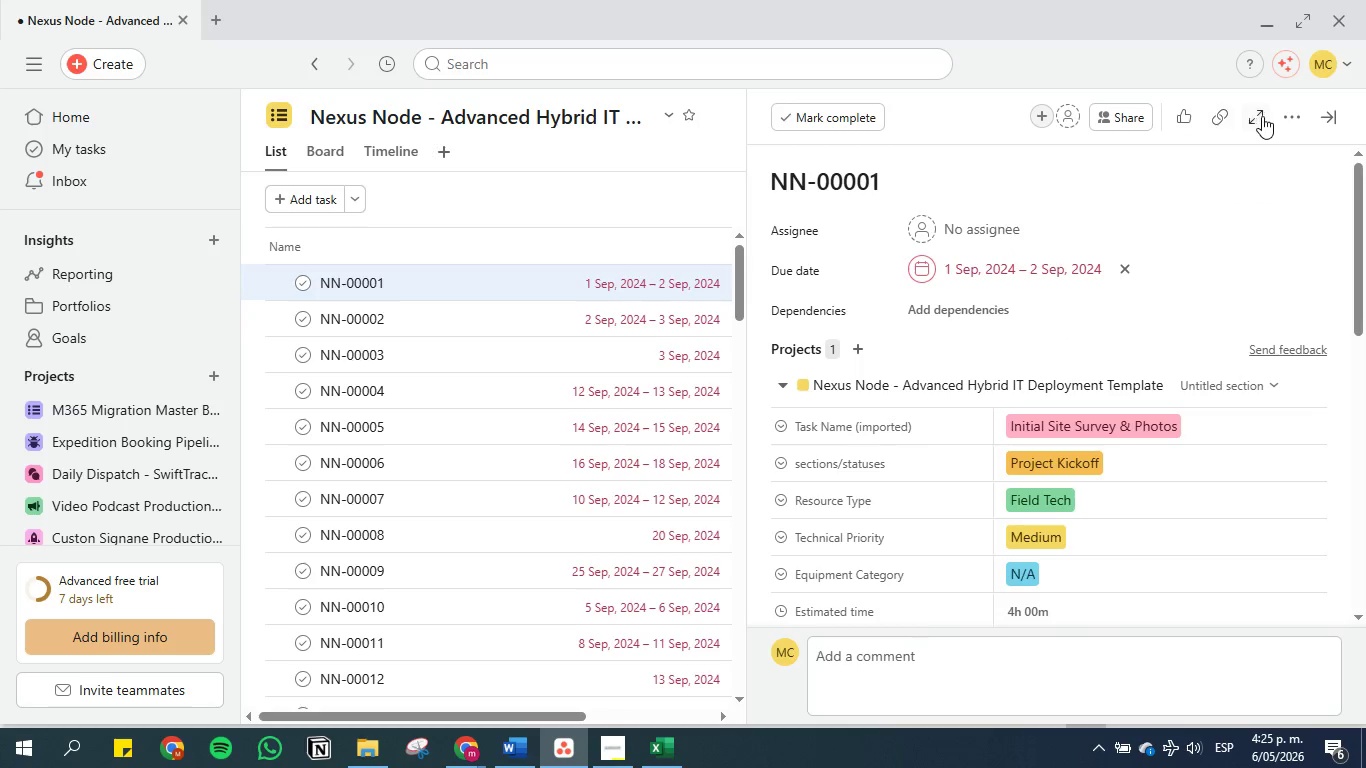 
left_click([1295, 119])
 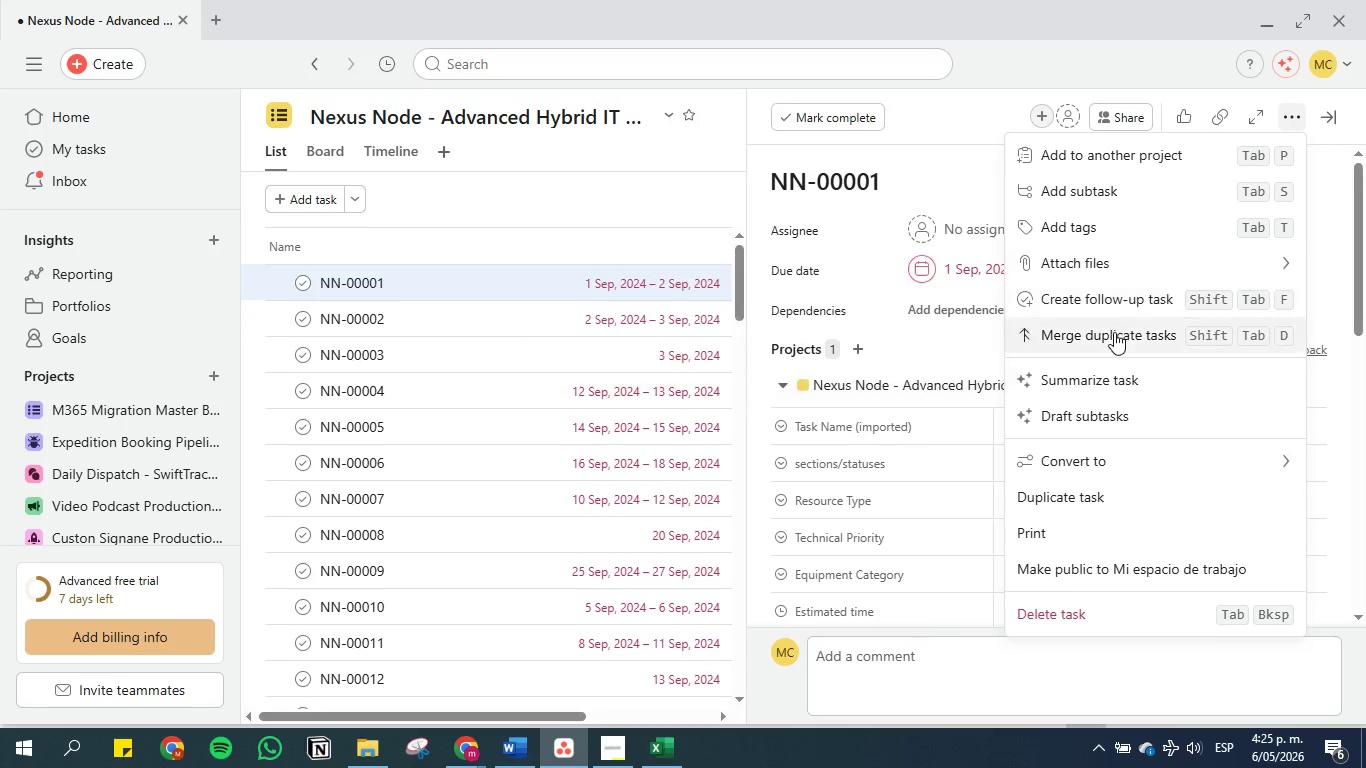 
scroll: coordinate [1117, 480], scroll_direction: down, amount: 2.0
 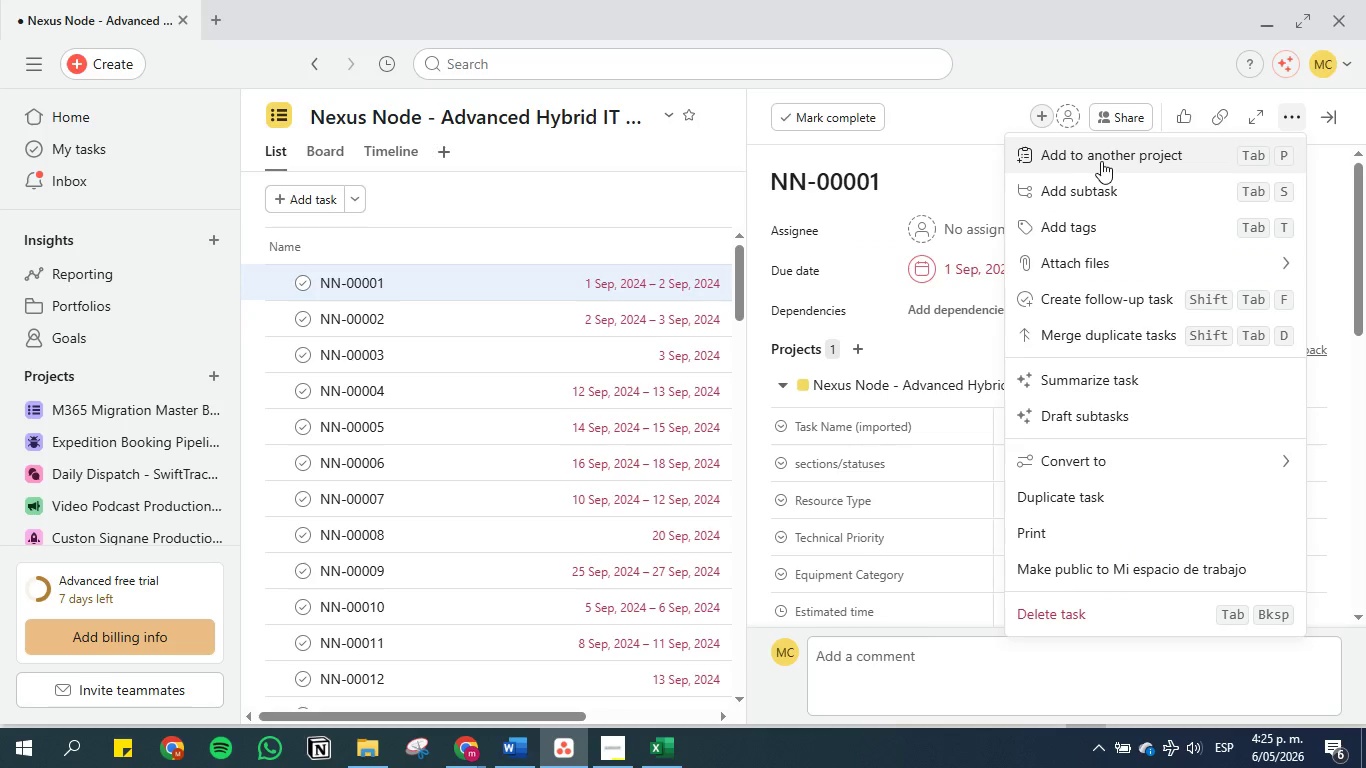 
wait(7.24)
 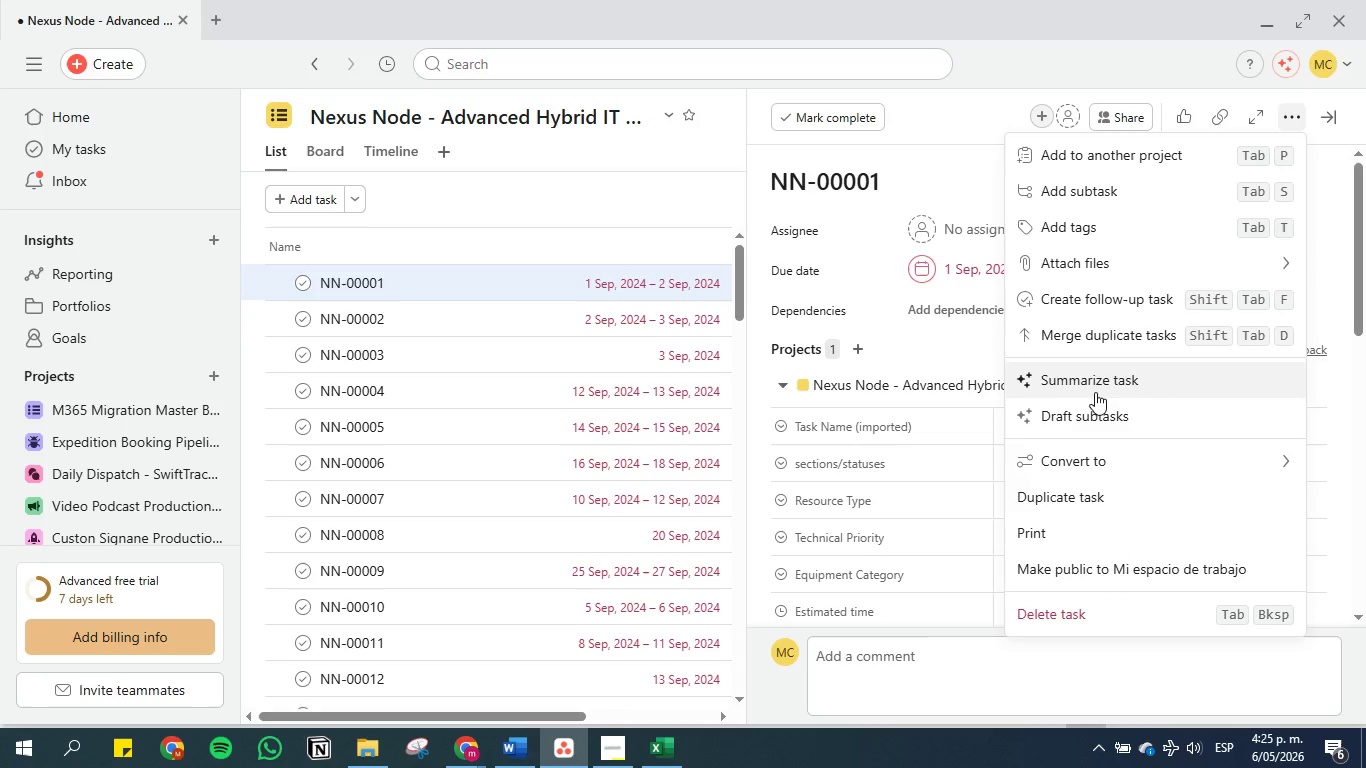 
left_click([963, 133])
 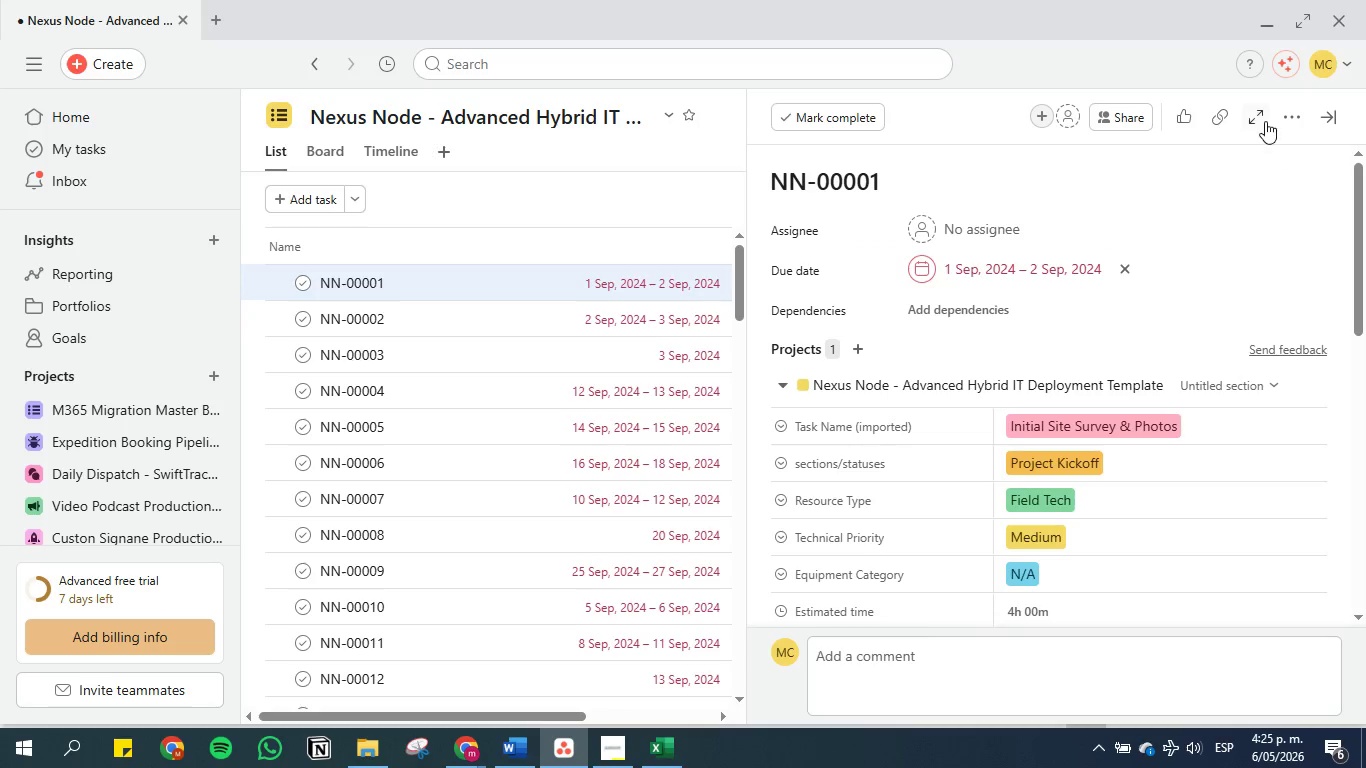 
mouse_move([1212, 119])
 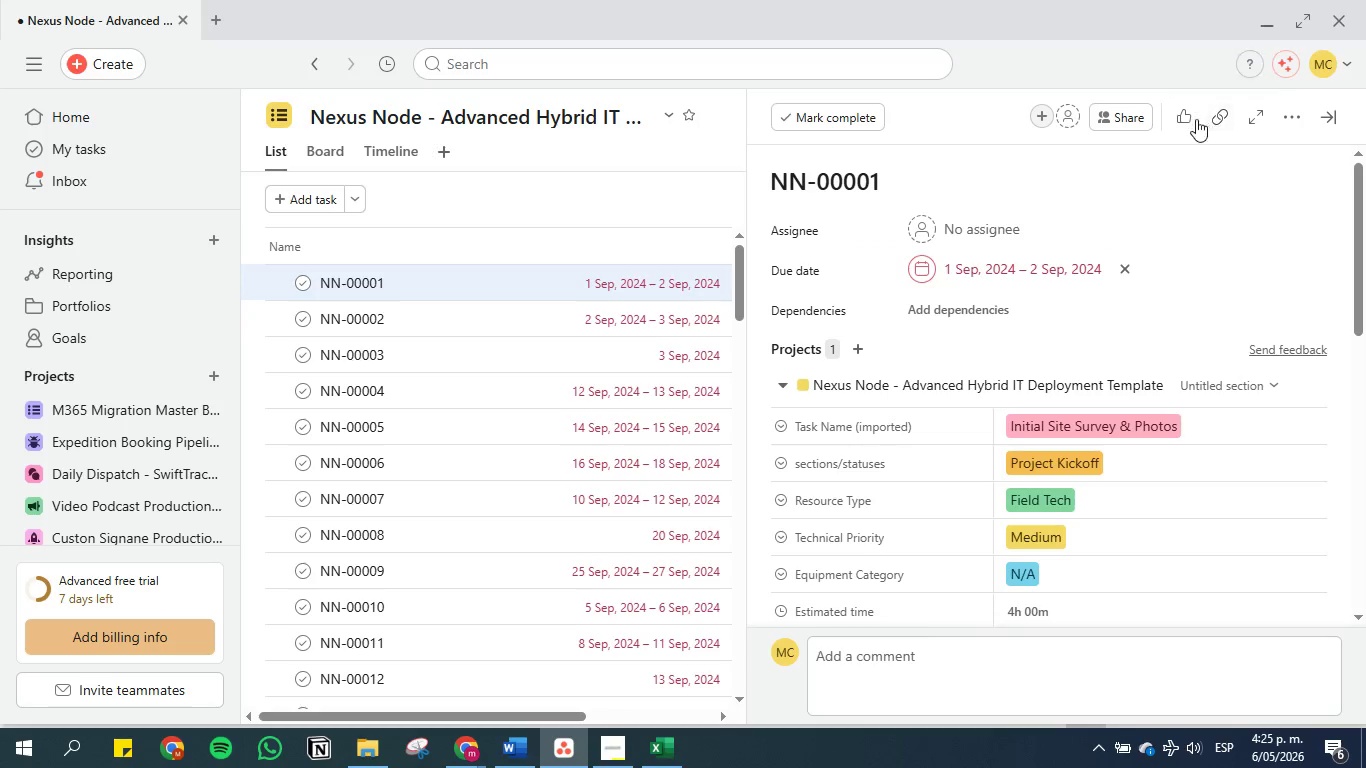 
mouse_move([1169, 119])
 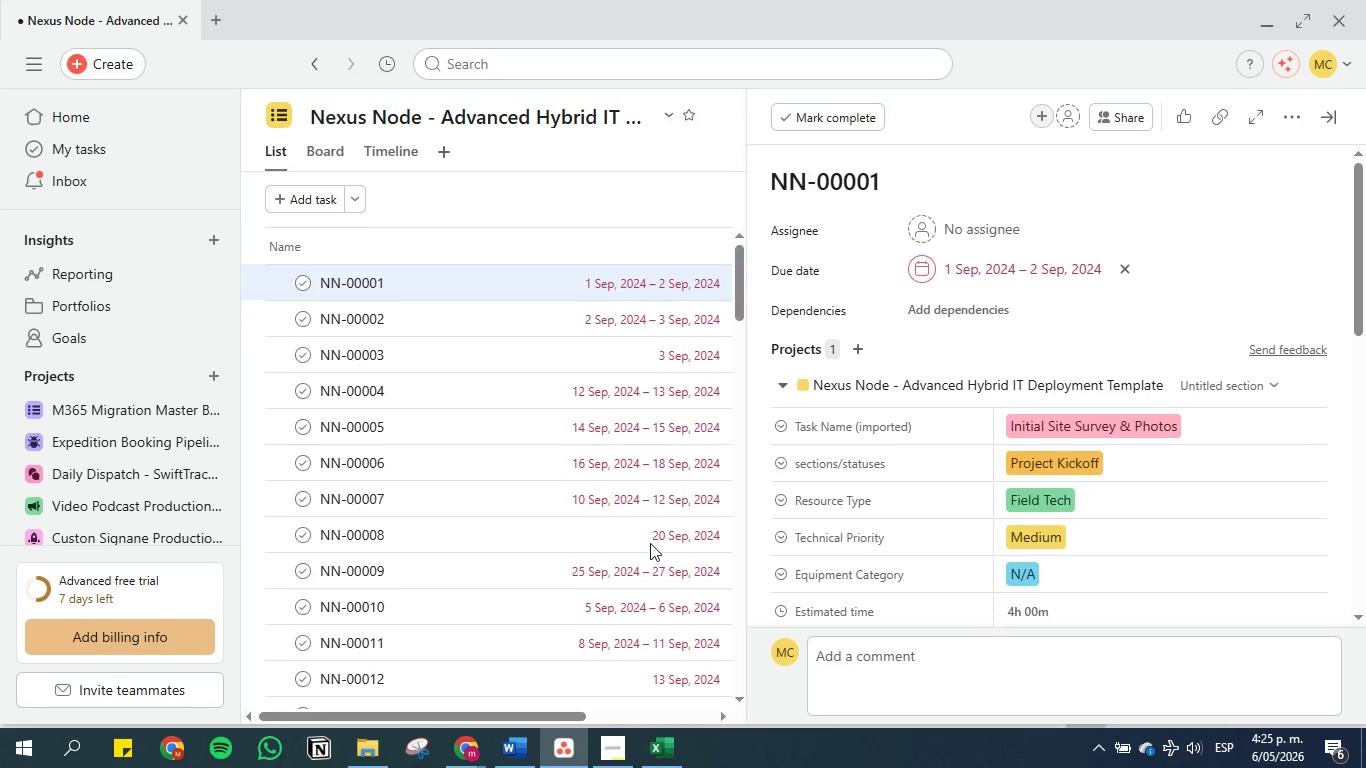 
left_click([502, 746])
 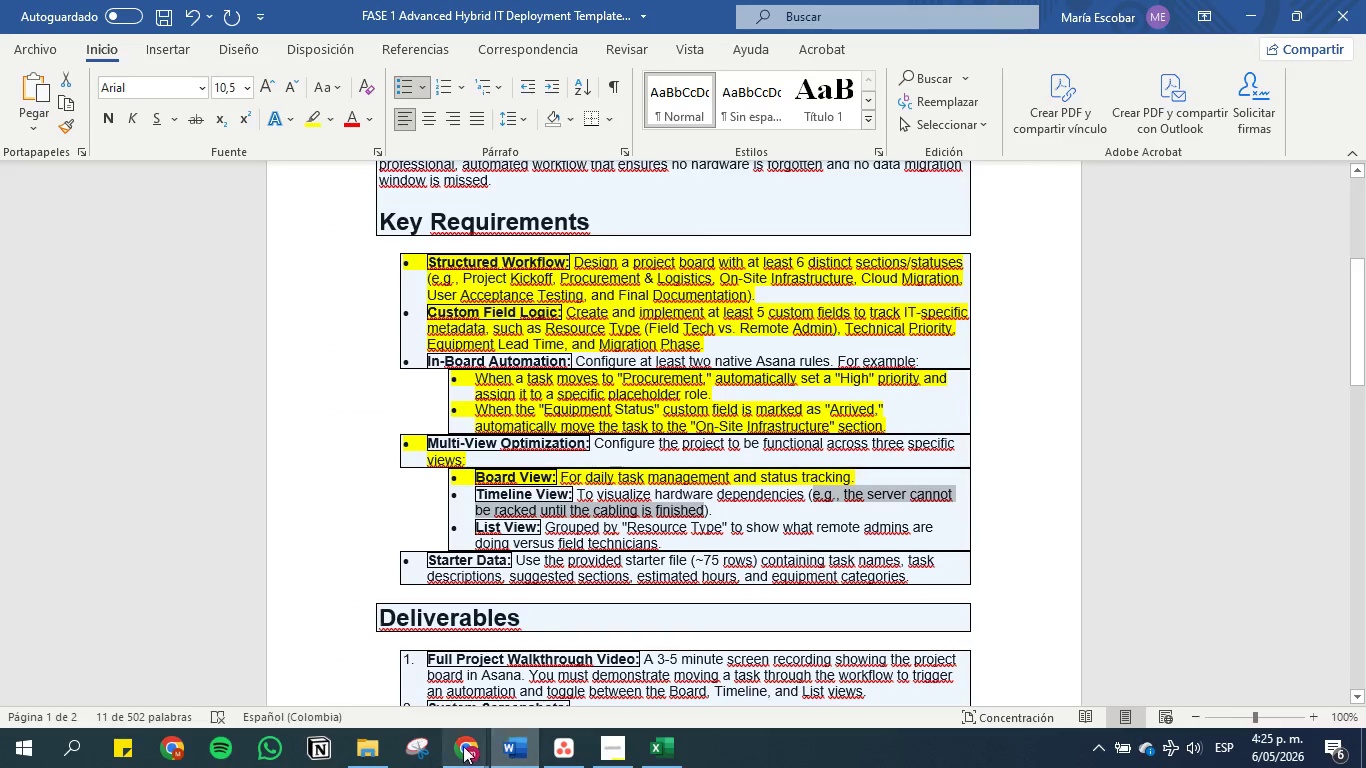 
left_click([461, 746])
 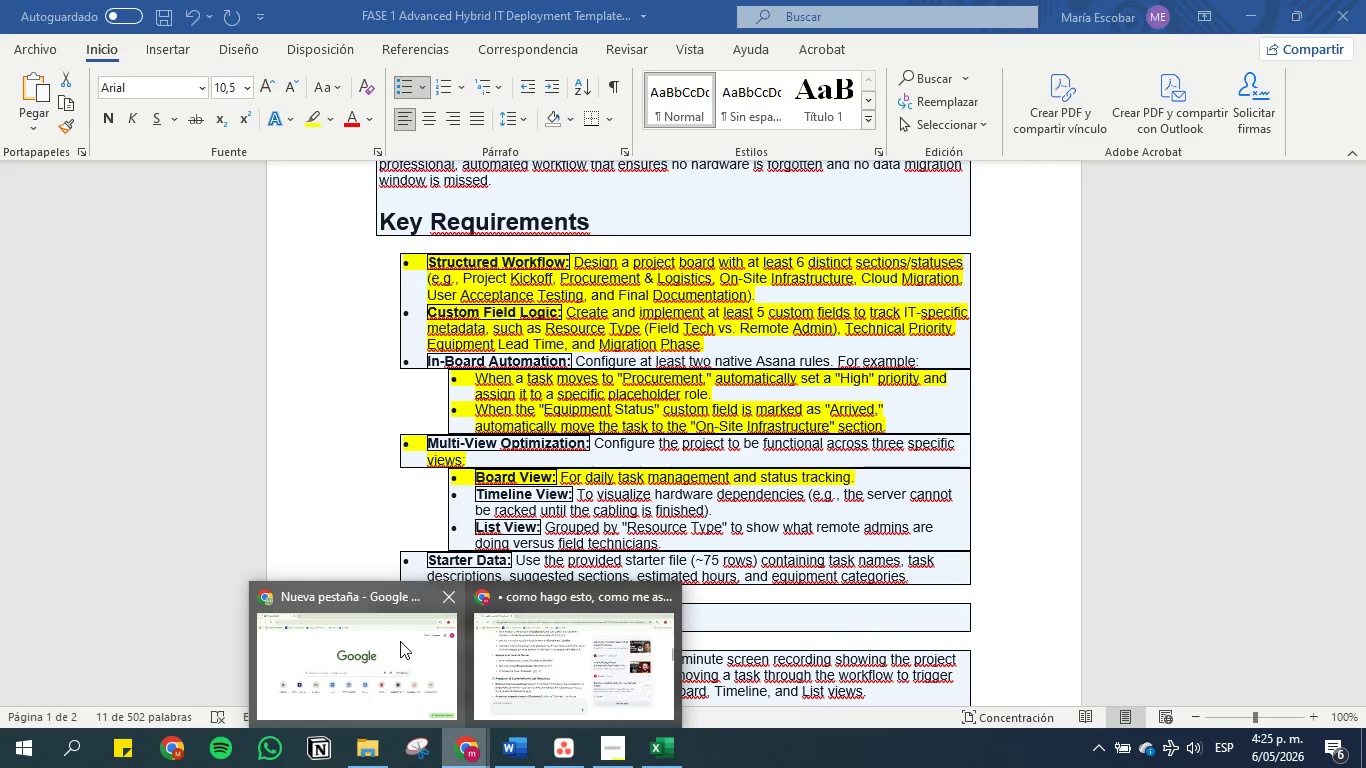 
left_click([508, 637])
 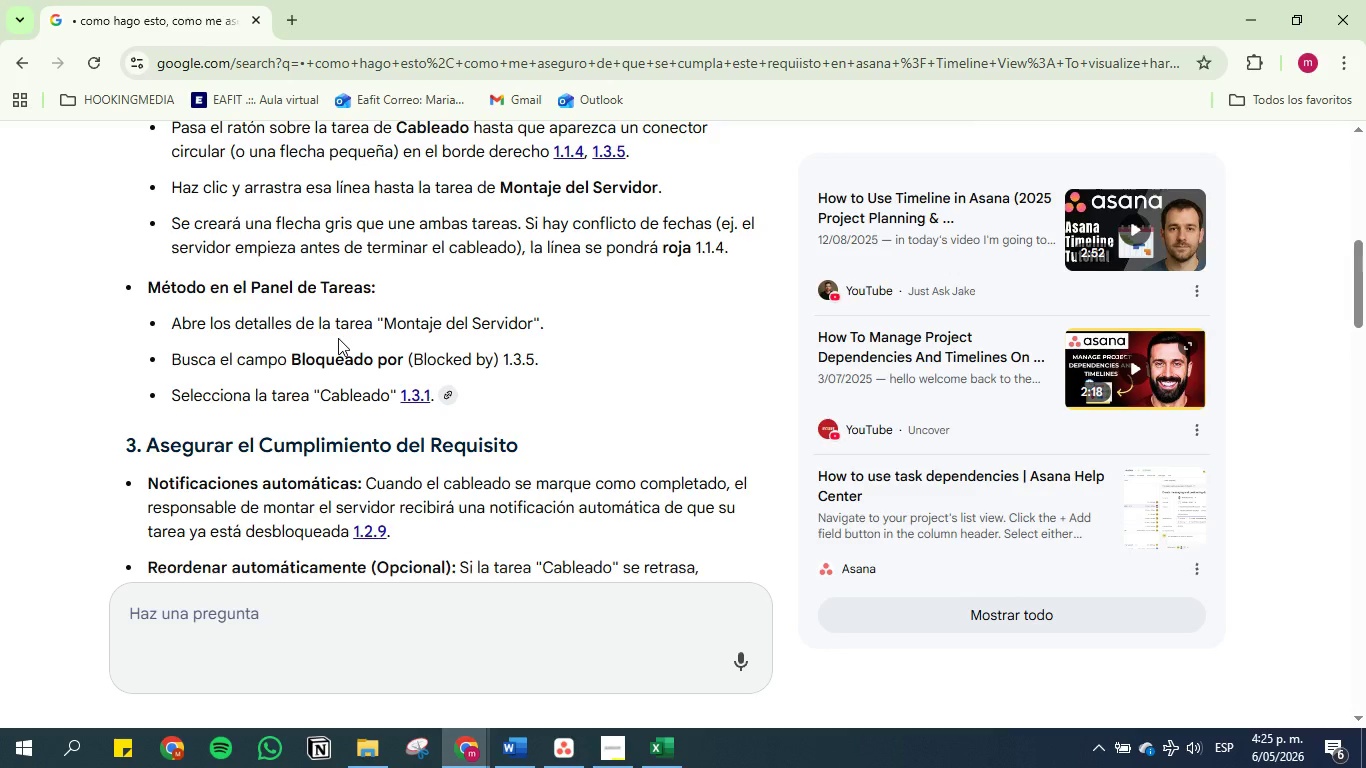 
wait(9.16)
 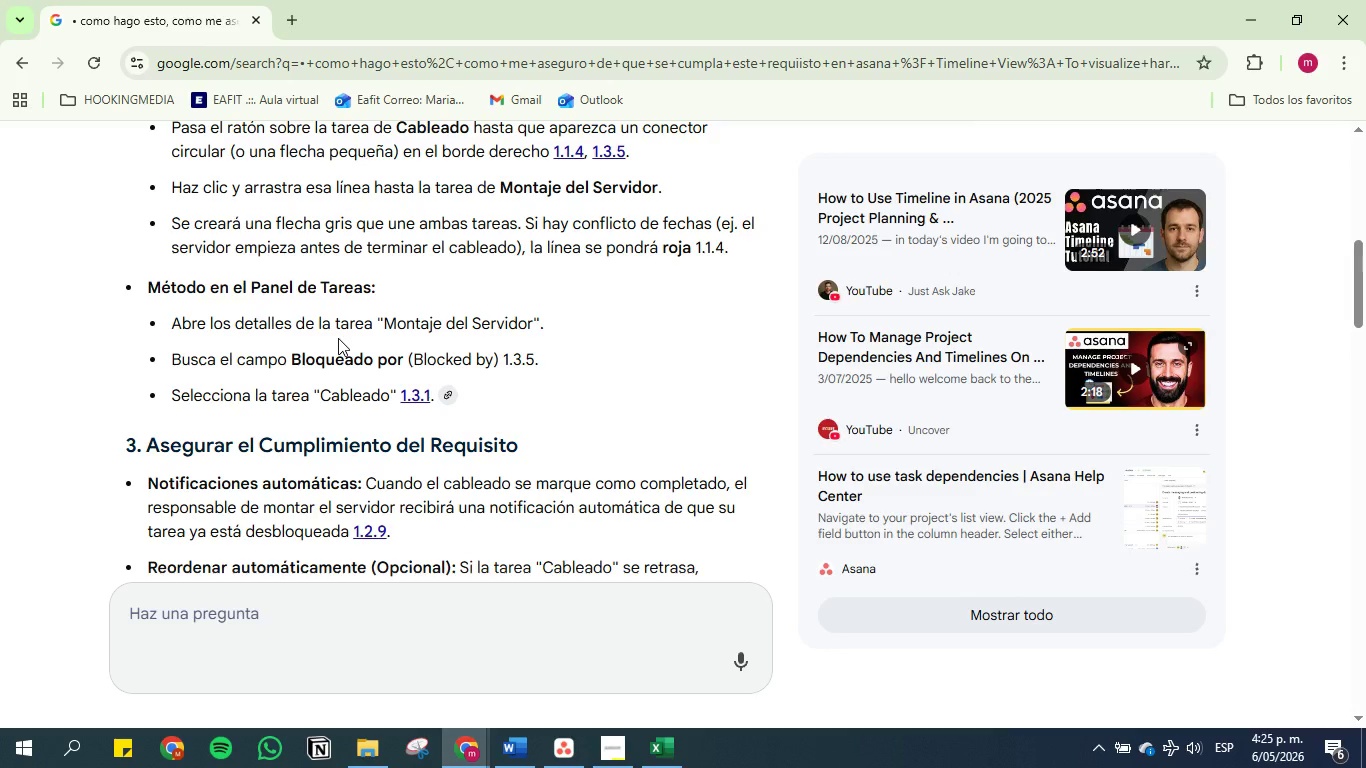 
left_click([1252, 9])
 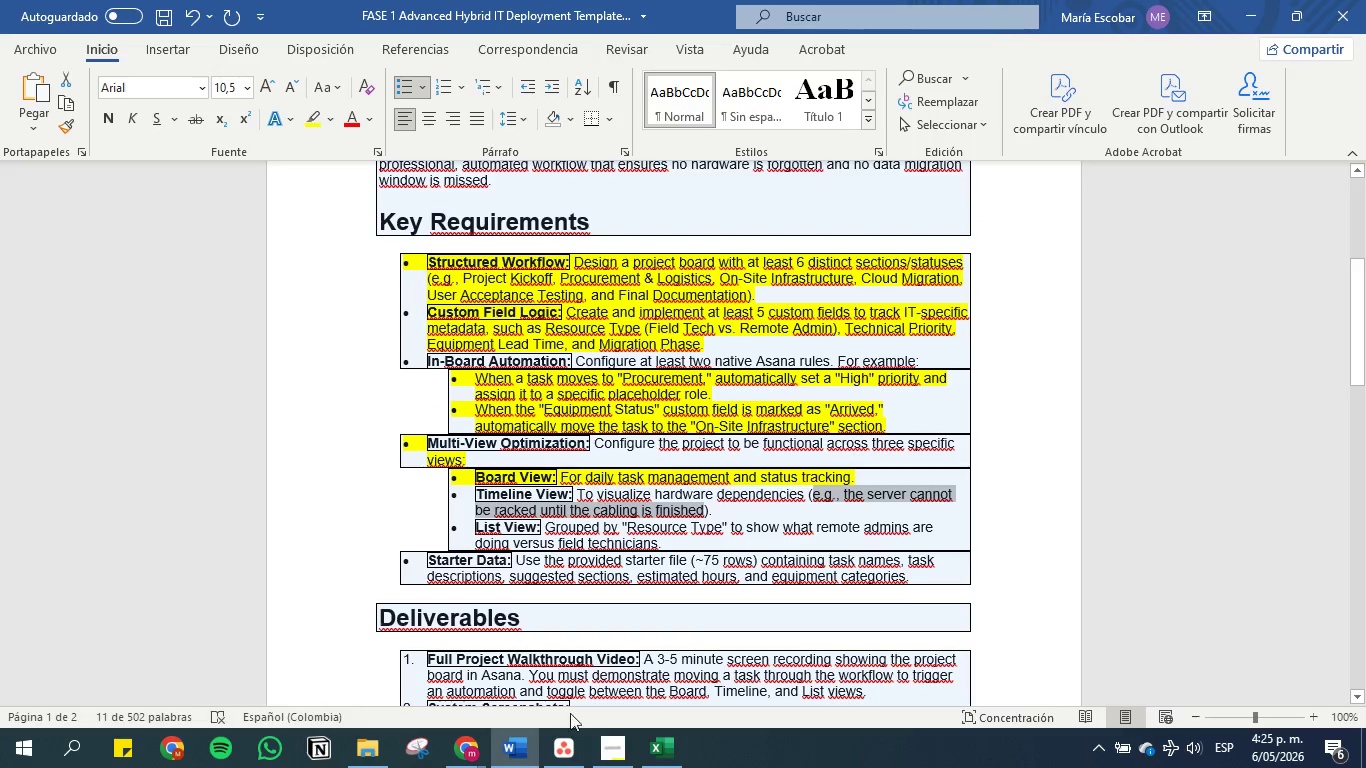 
left_click([546, 745])
 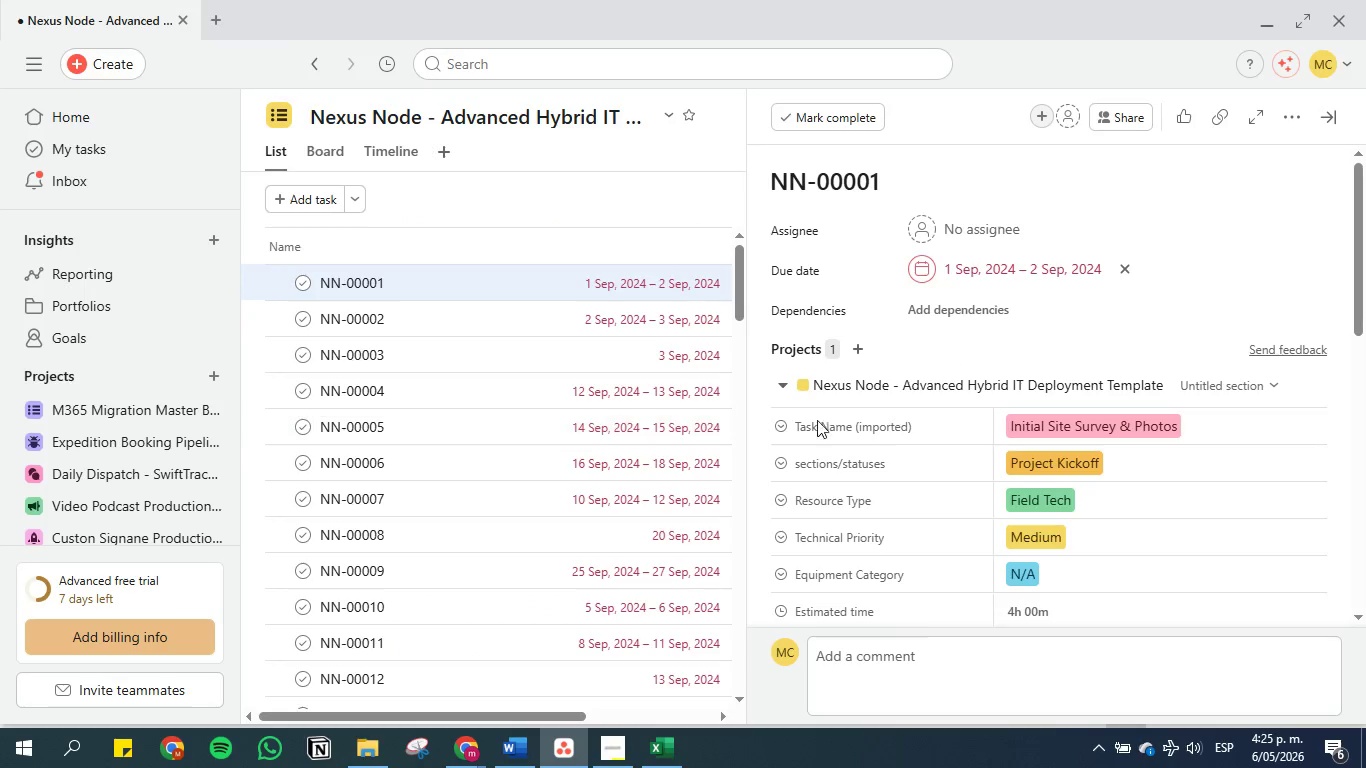 
scroll: coordinate [923, 457], scroll_direction: down, amount: 4.0
 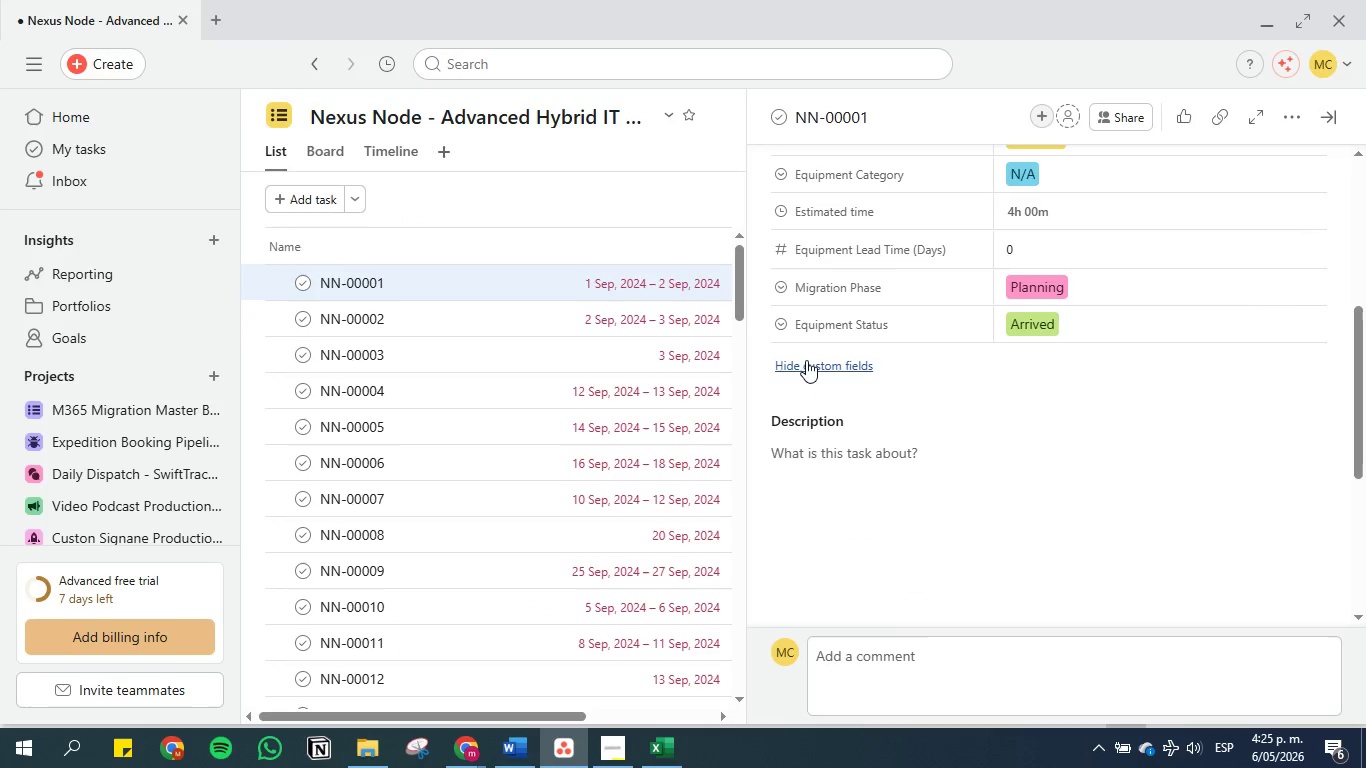 
left_click([806, 357])
 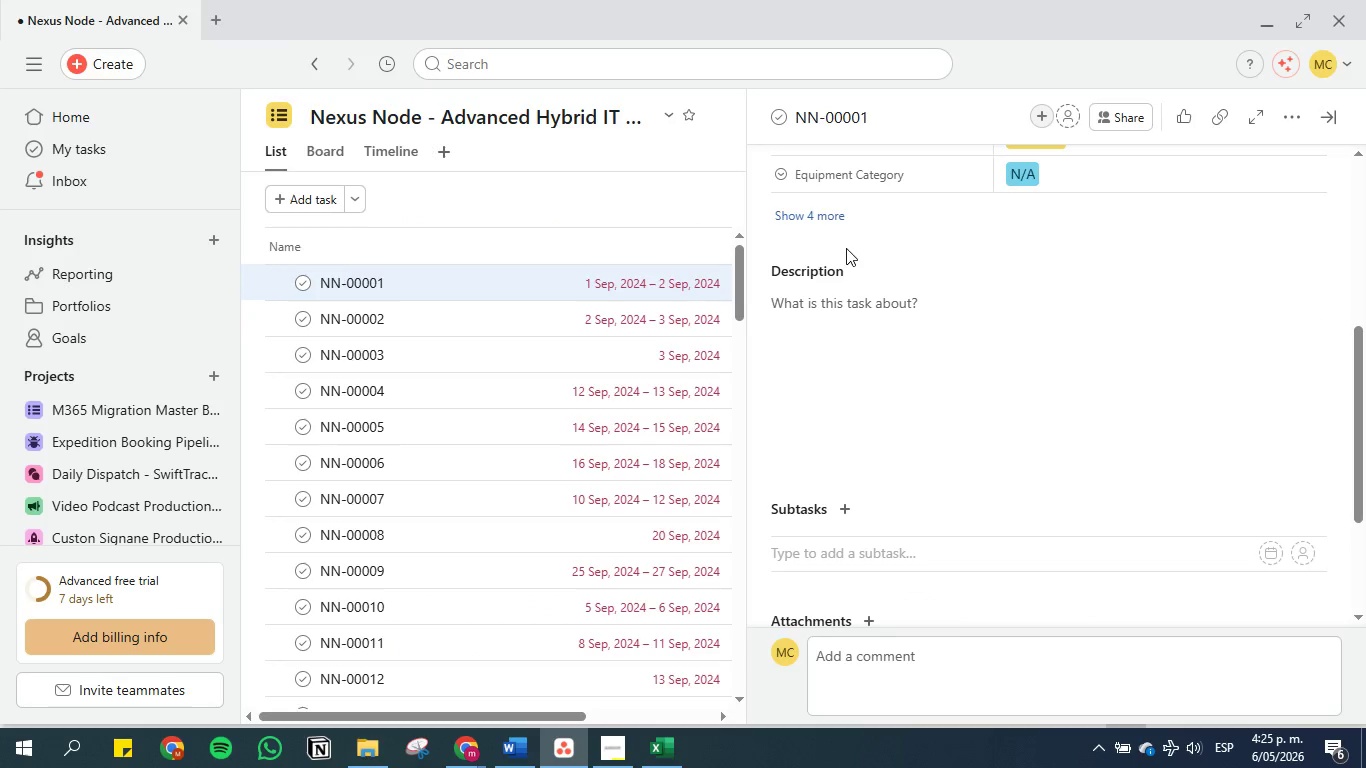 
scroll: coordinate [846, 257], scroll_direction: up, amount: 1.0
 